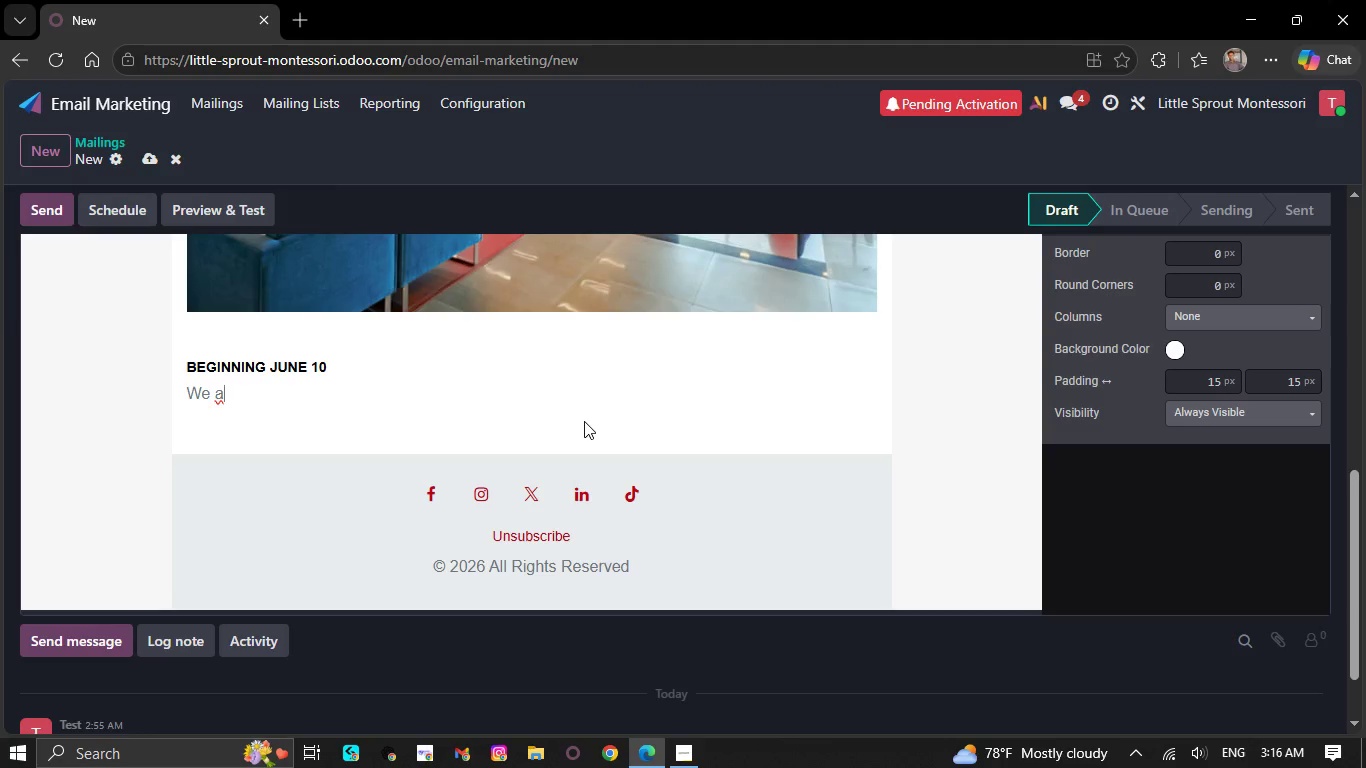 
key(Backspace)
 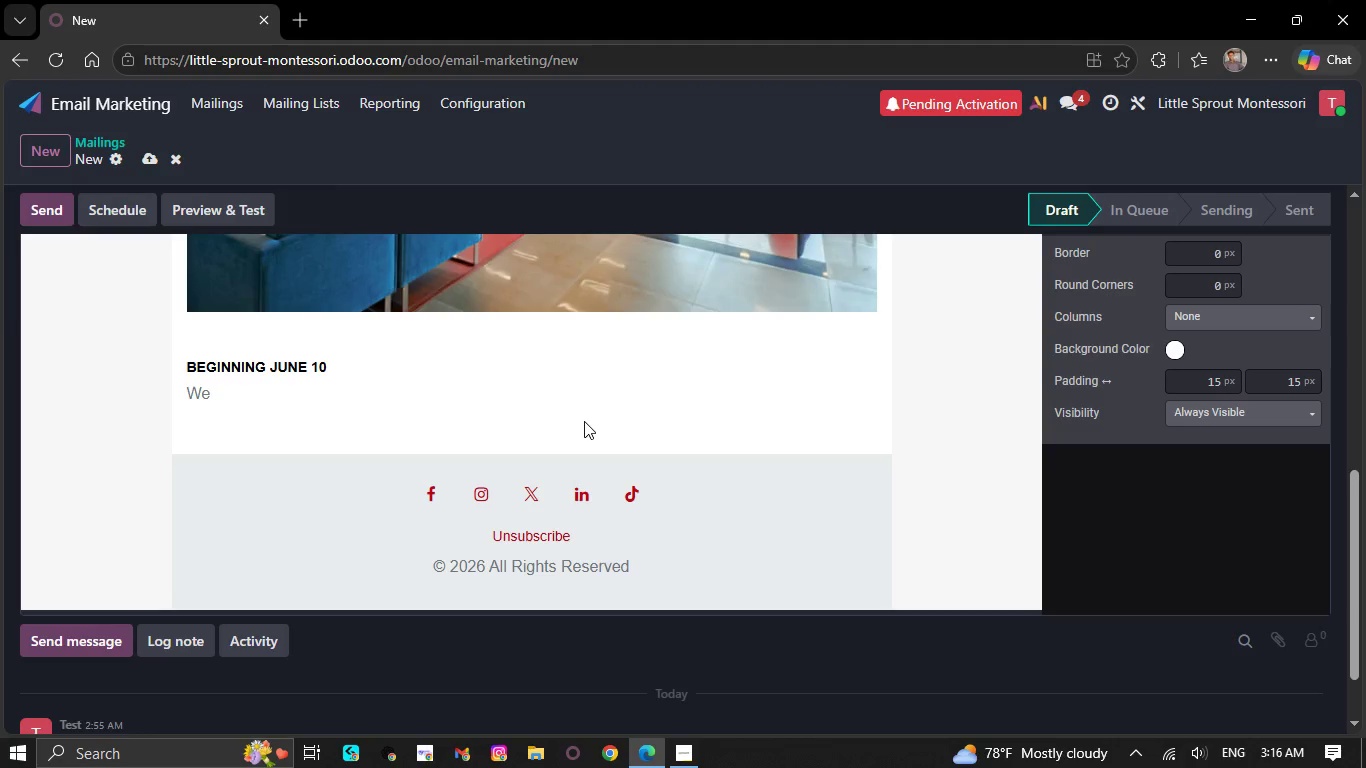 
key(Backspace)
 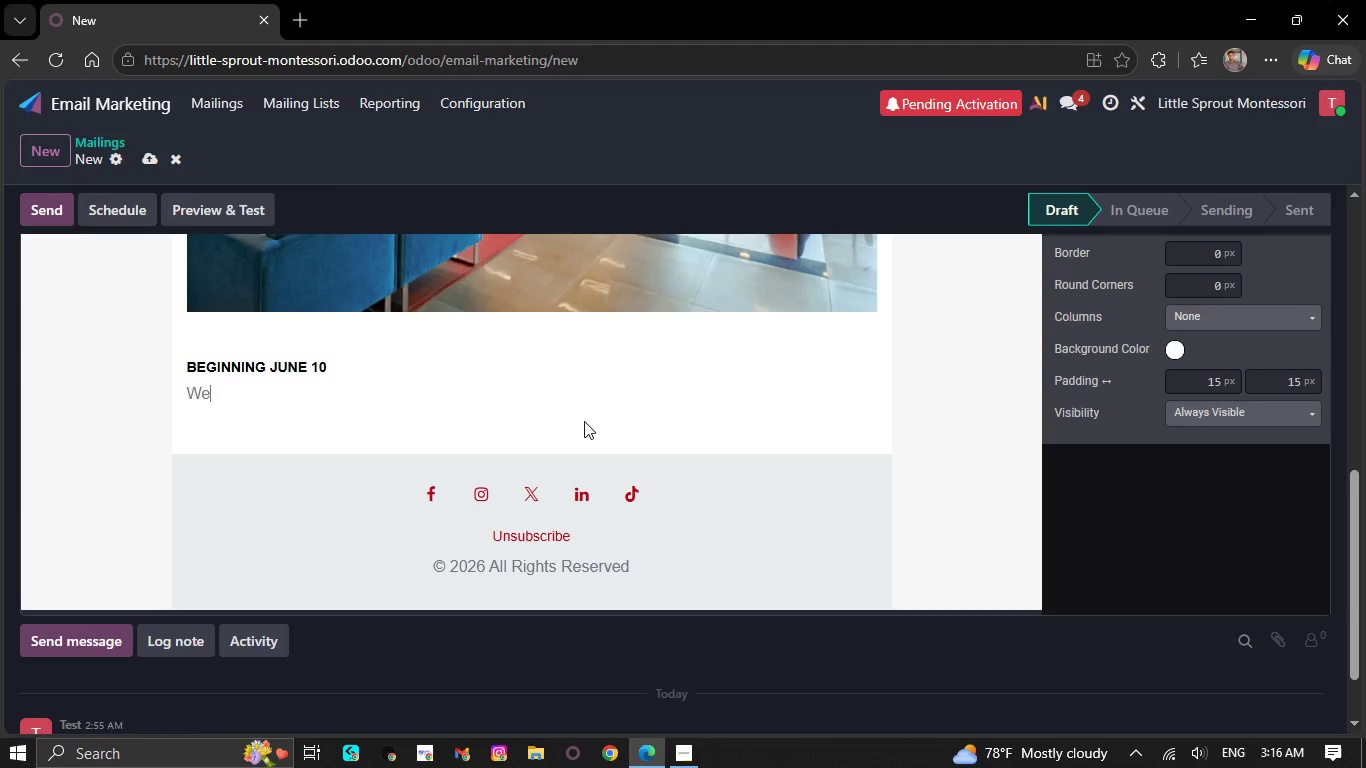 
key(Backspace)
 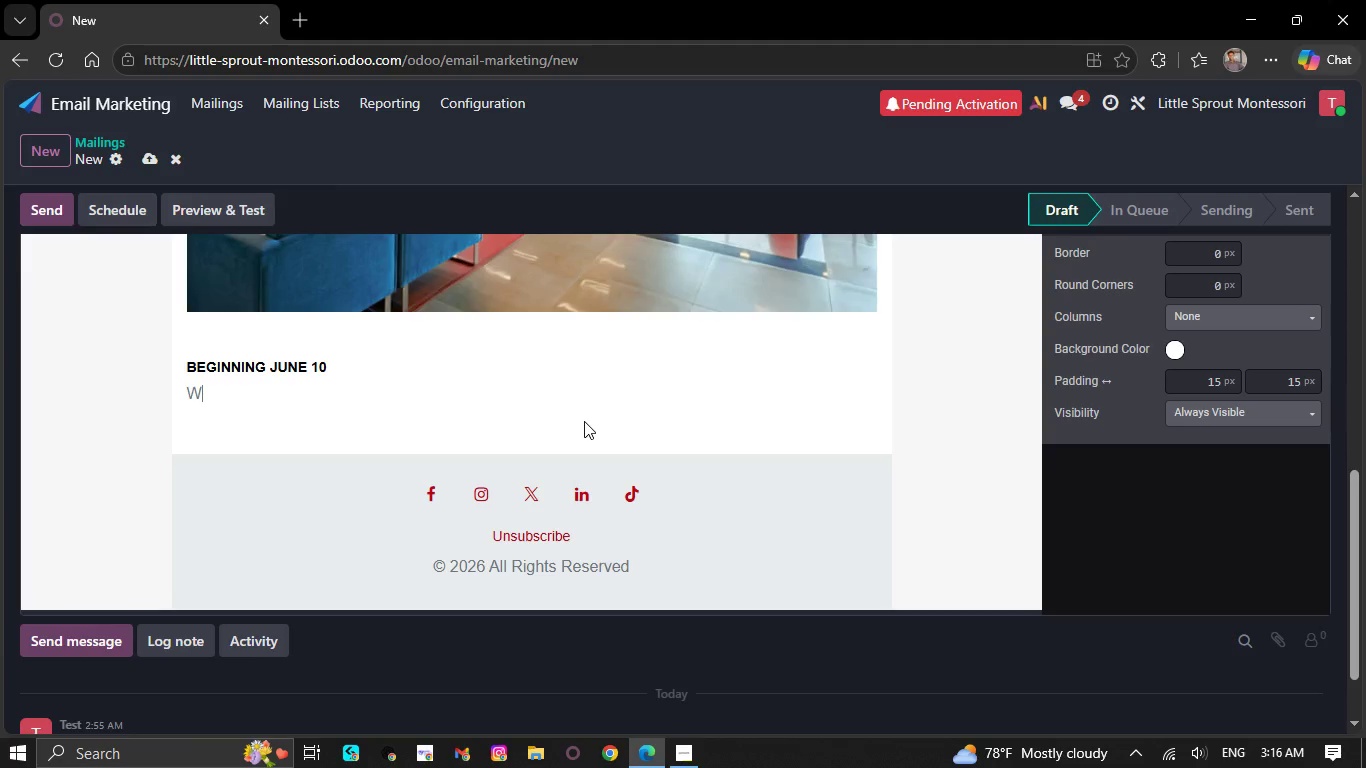 
key(Backspace)
 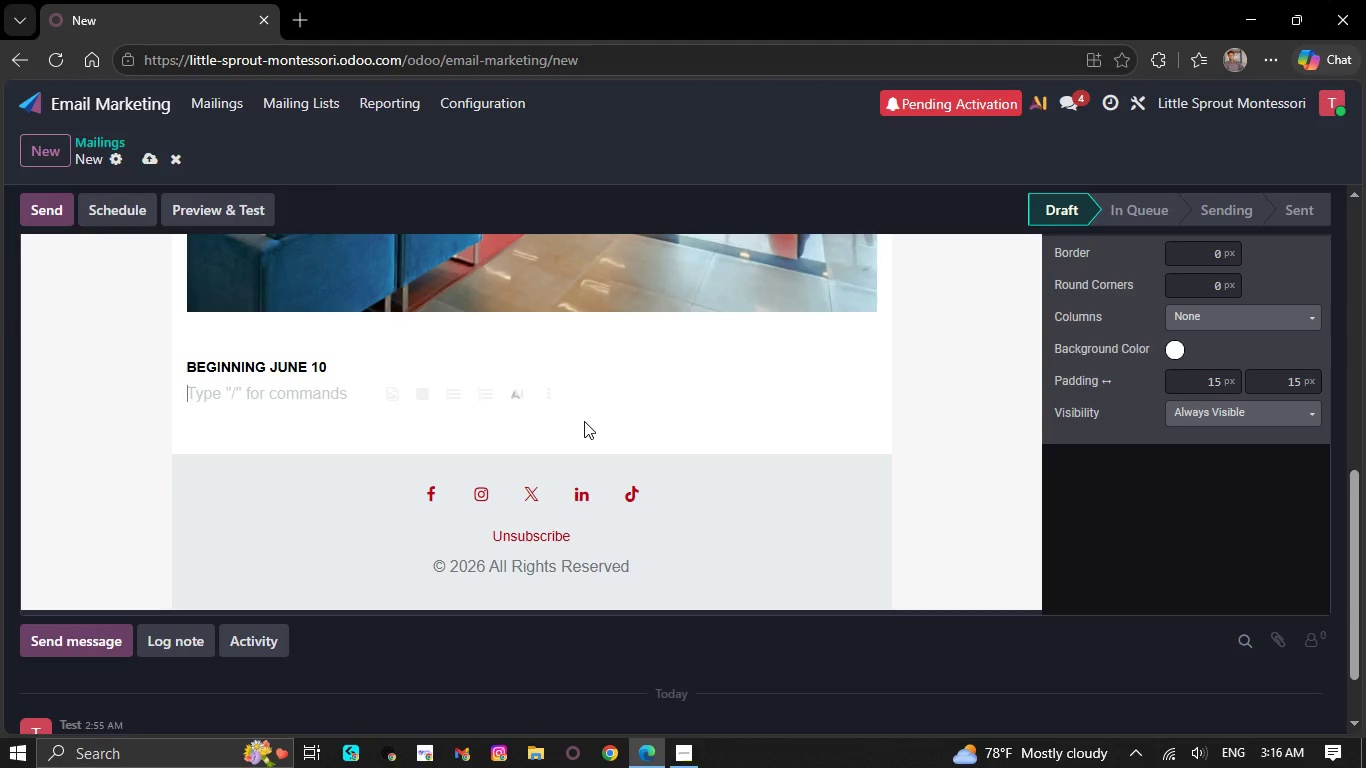 
wait(6.34)
 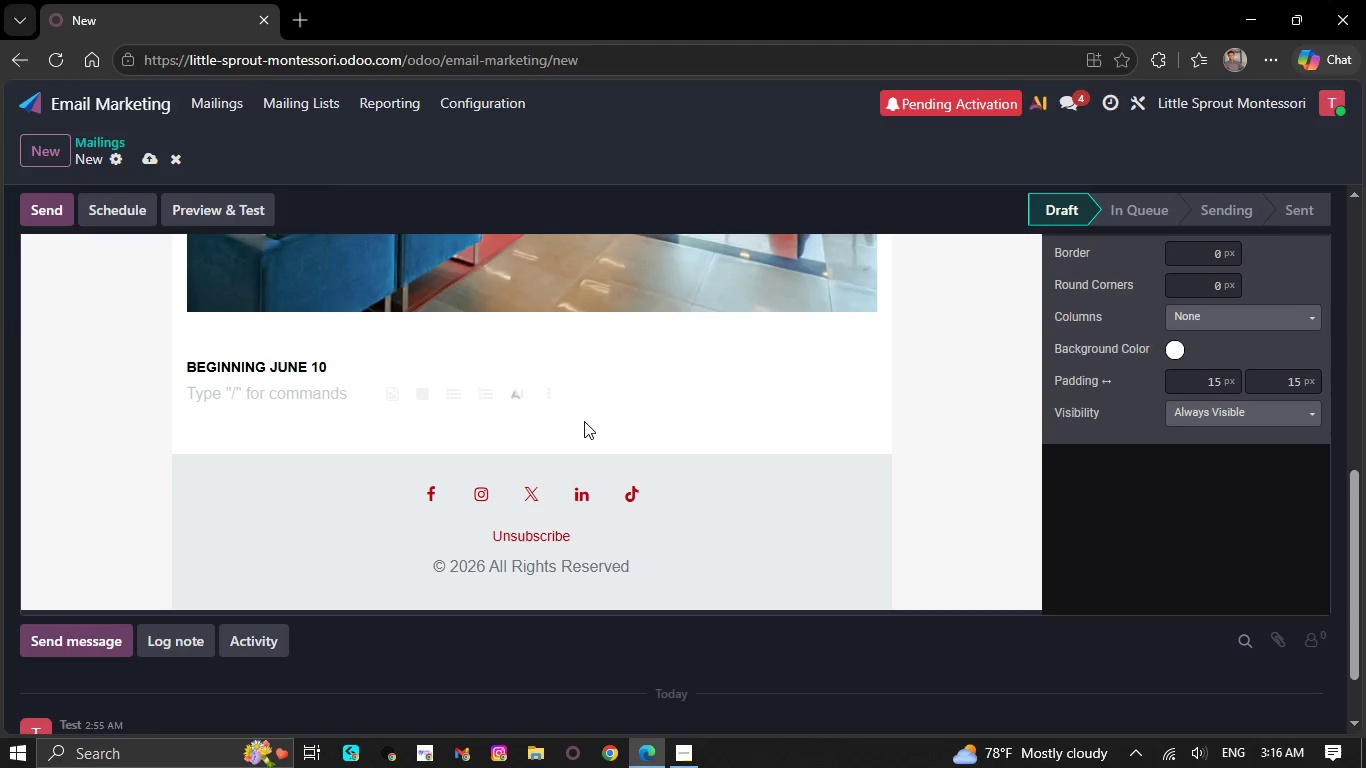 
type(Thank you )
 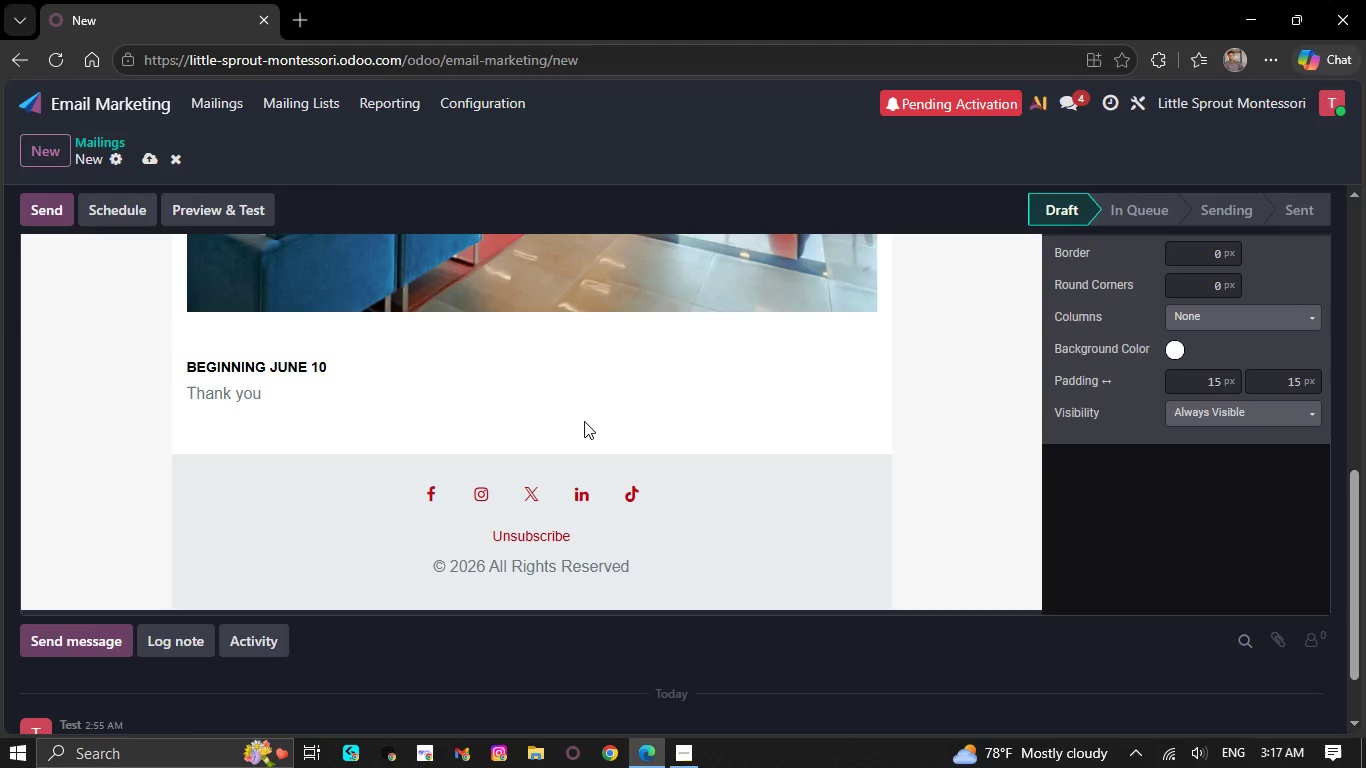 
type(for ci)
key(Backspace)
type(onnecting with )
 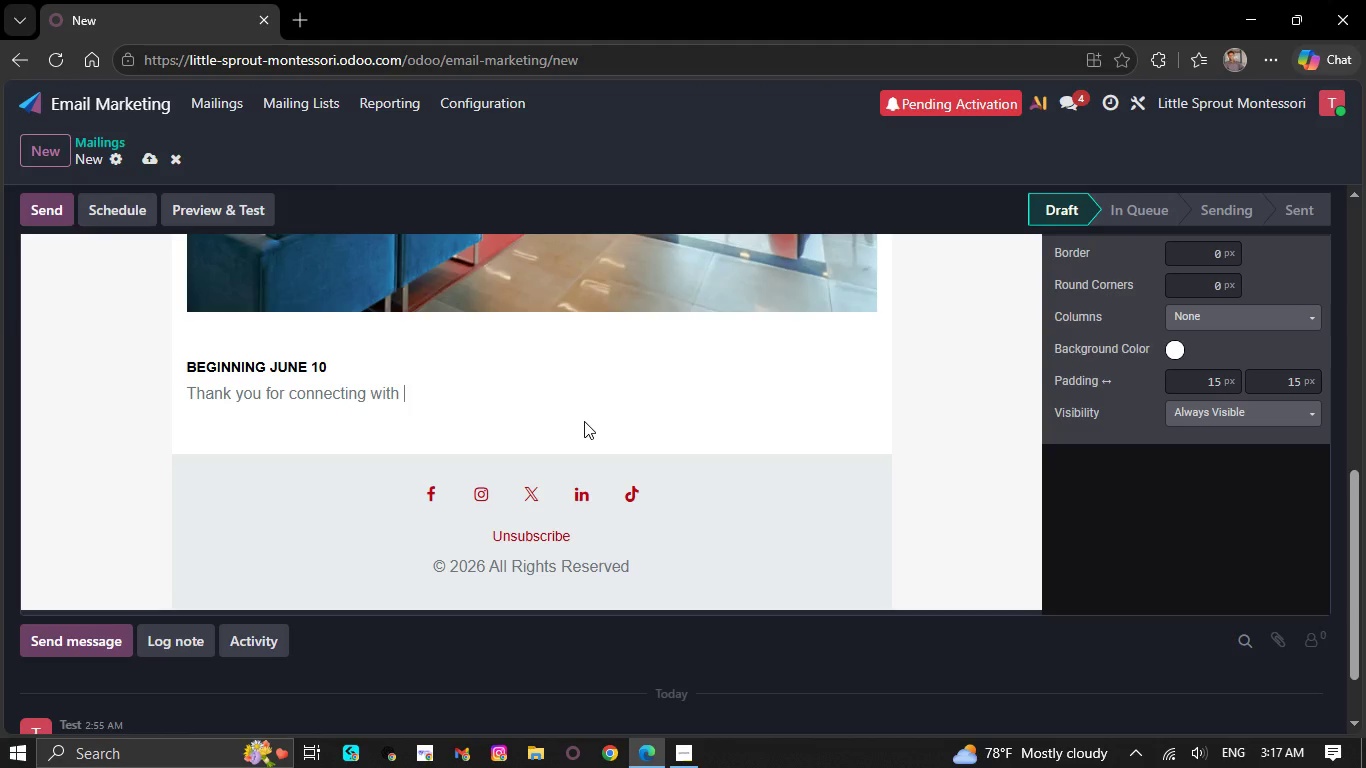 
wait(5.94)
 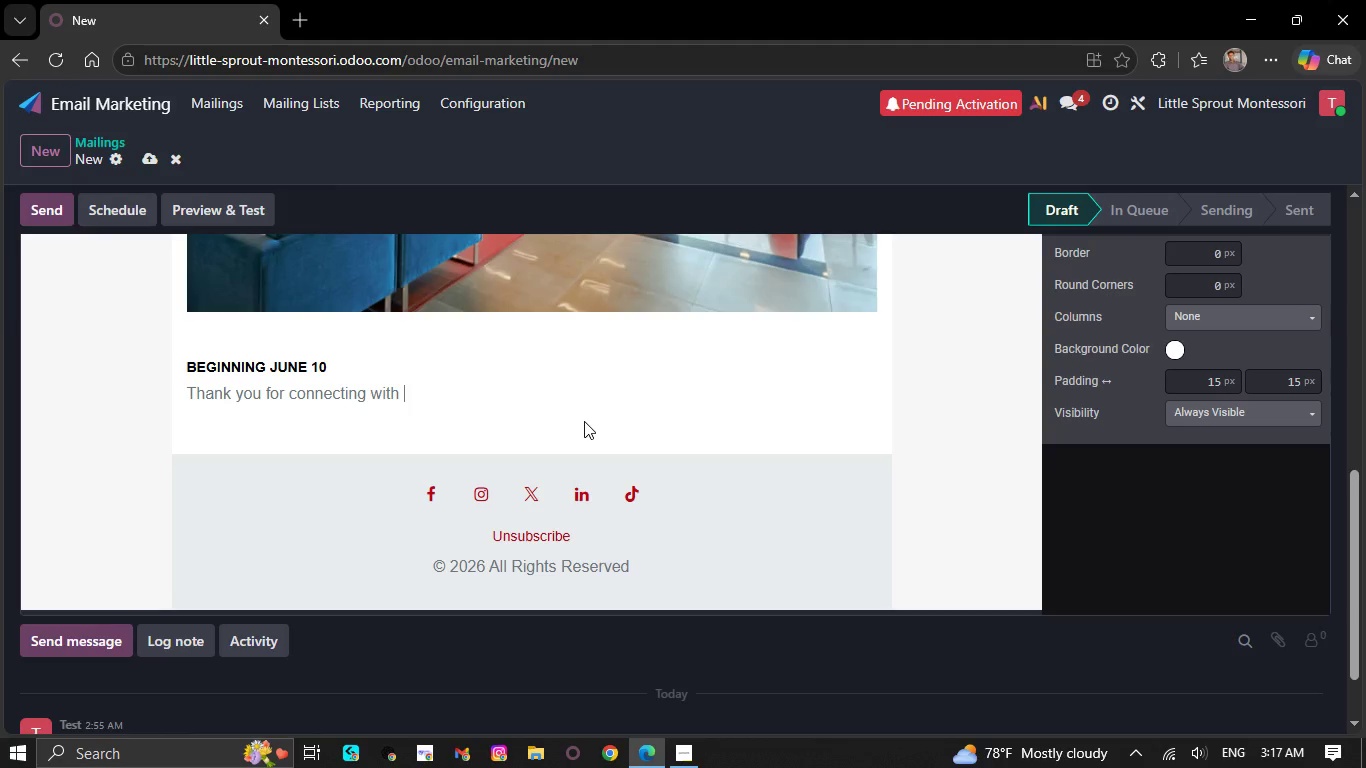 
type(Litttle Spo)
 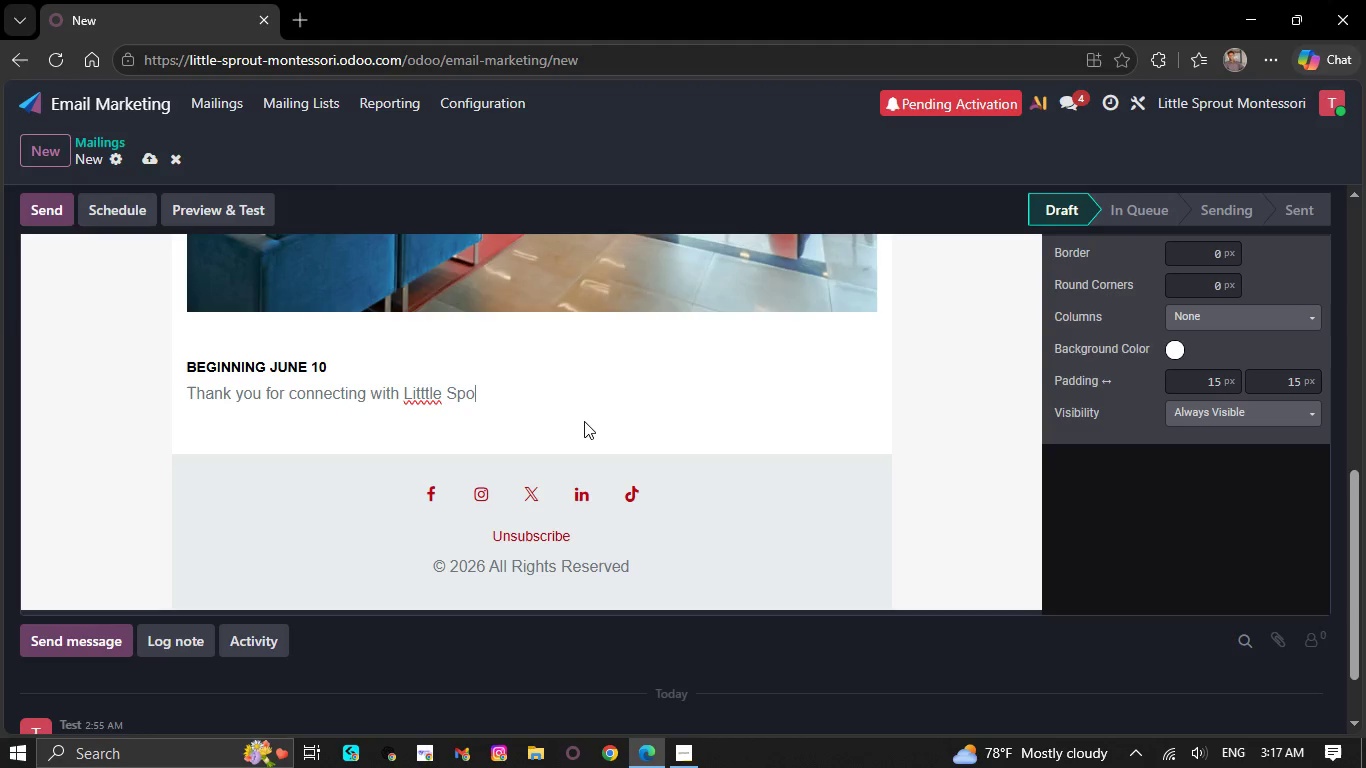 
wait(8.22)
 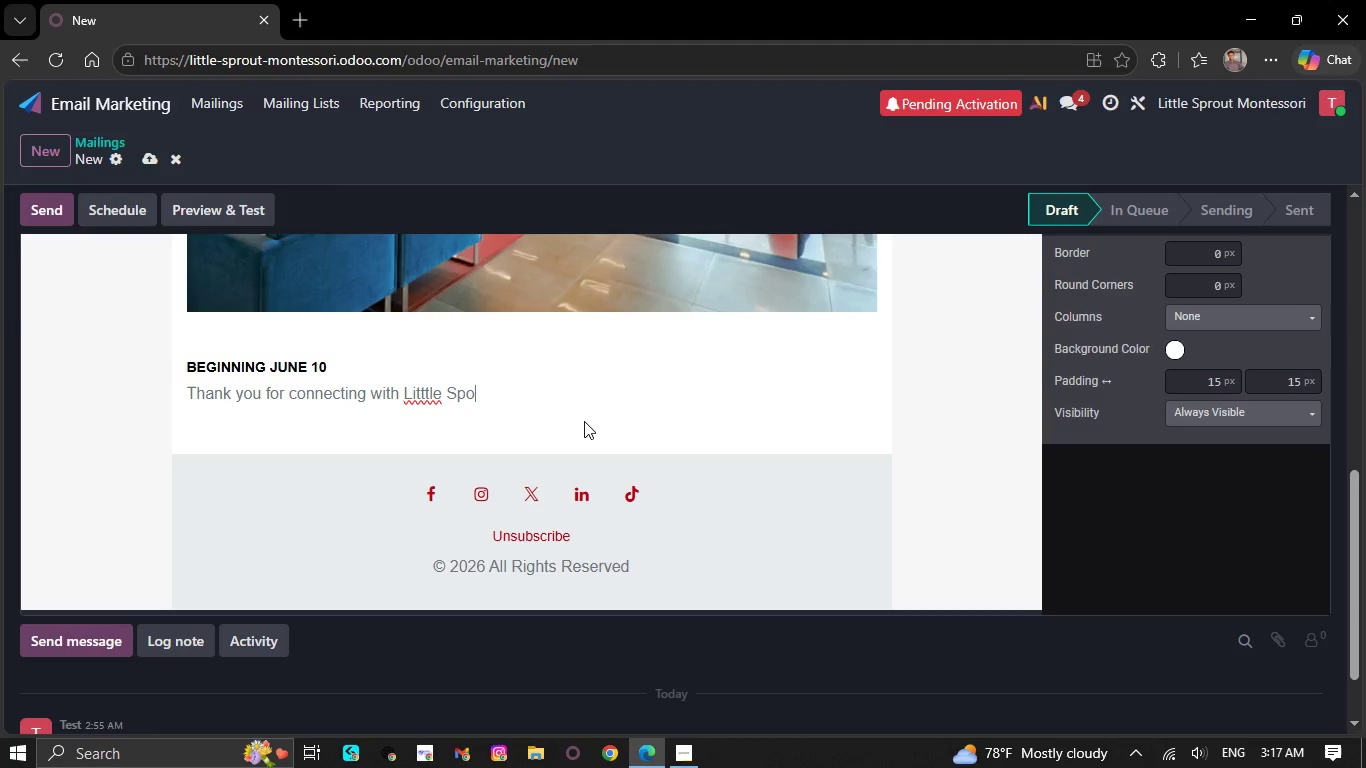 
key(Backspace)
type(rout Montessori)
 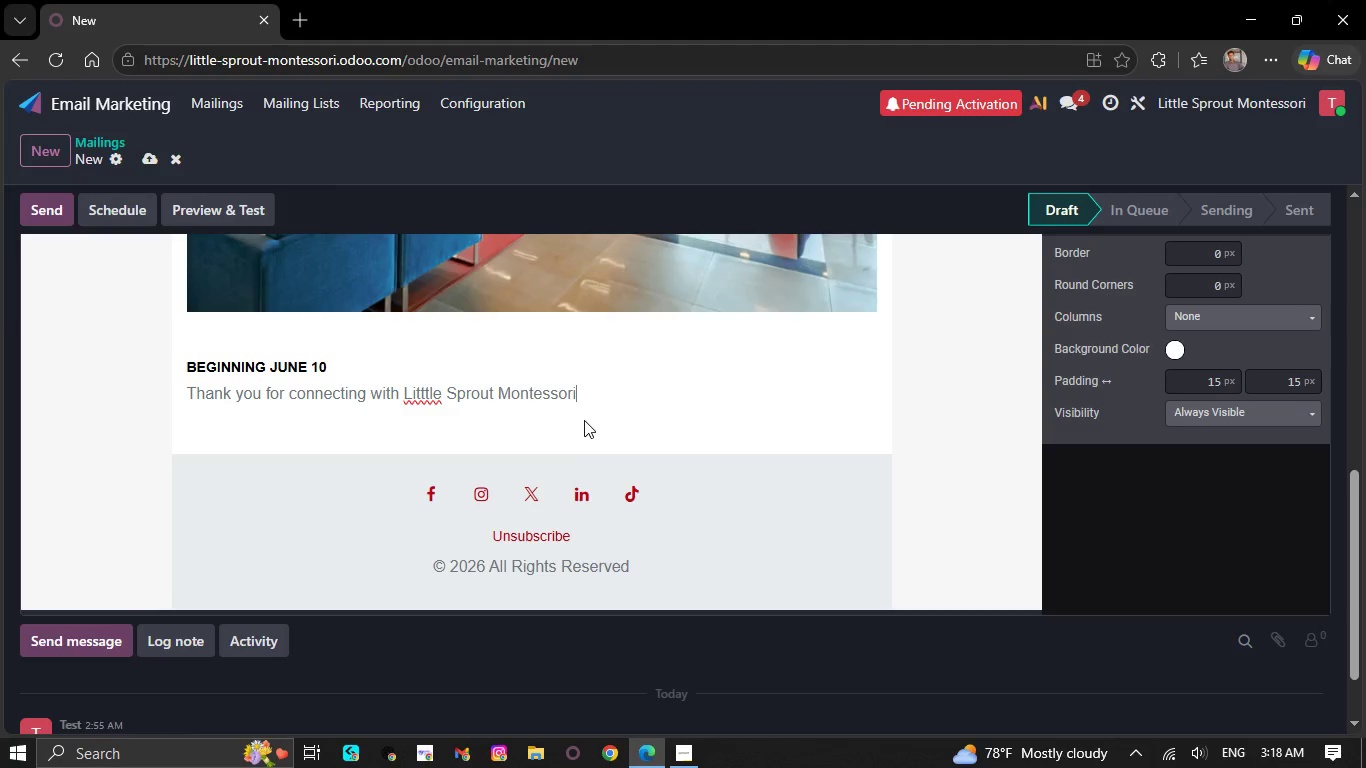 
wait(6.12)
 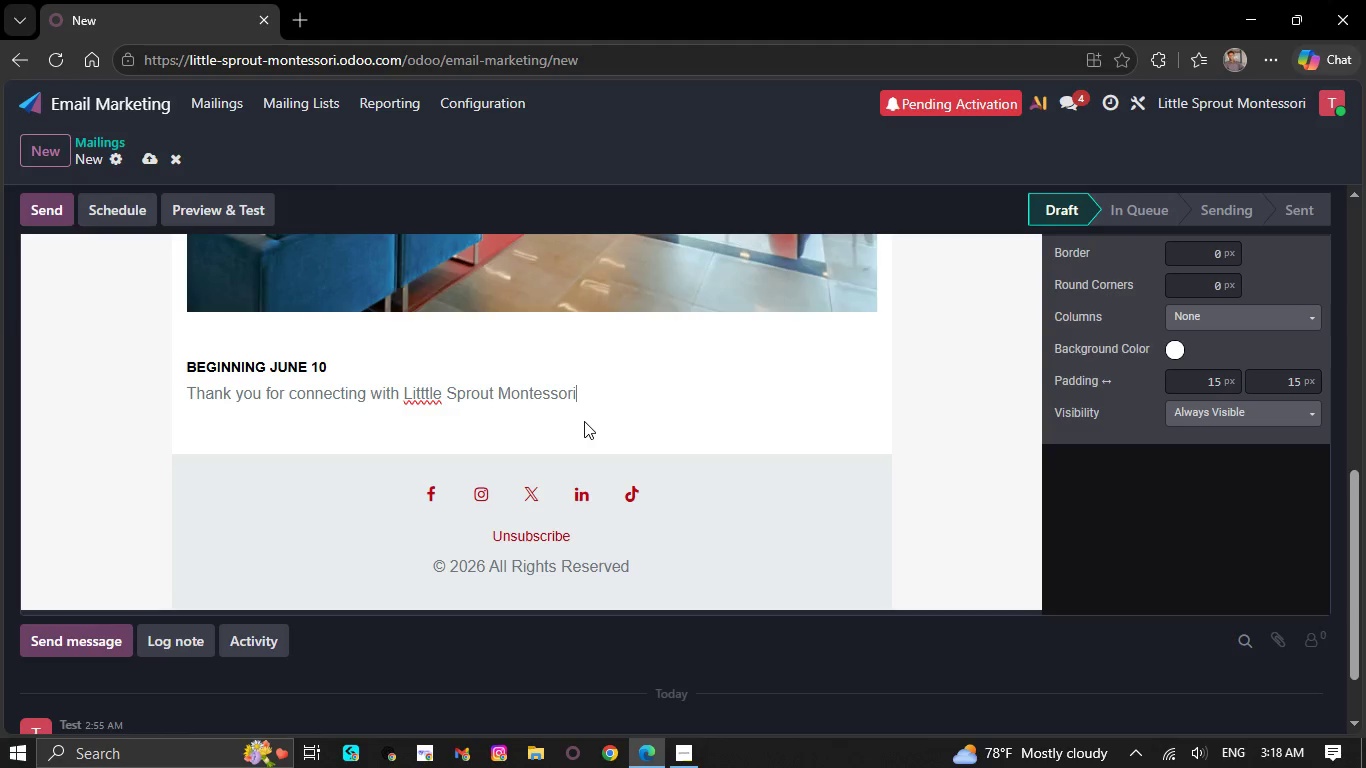 
right_click([411, 390])
 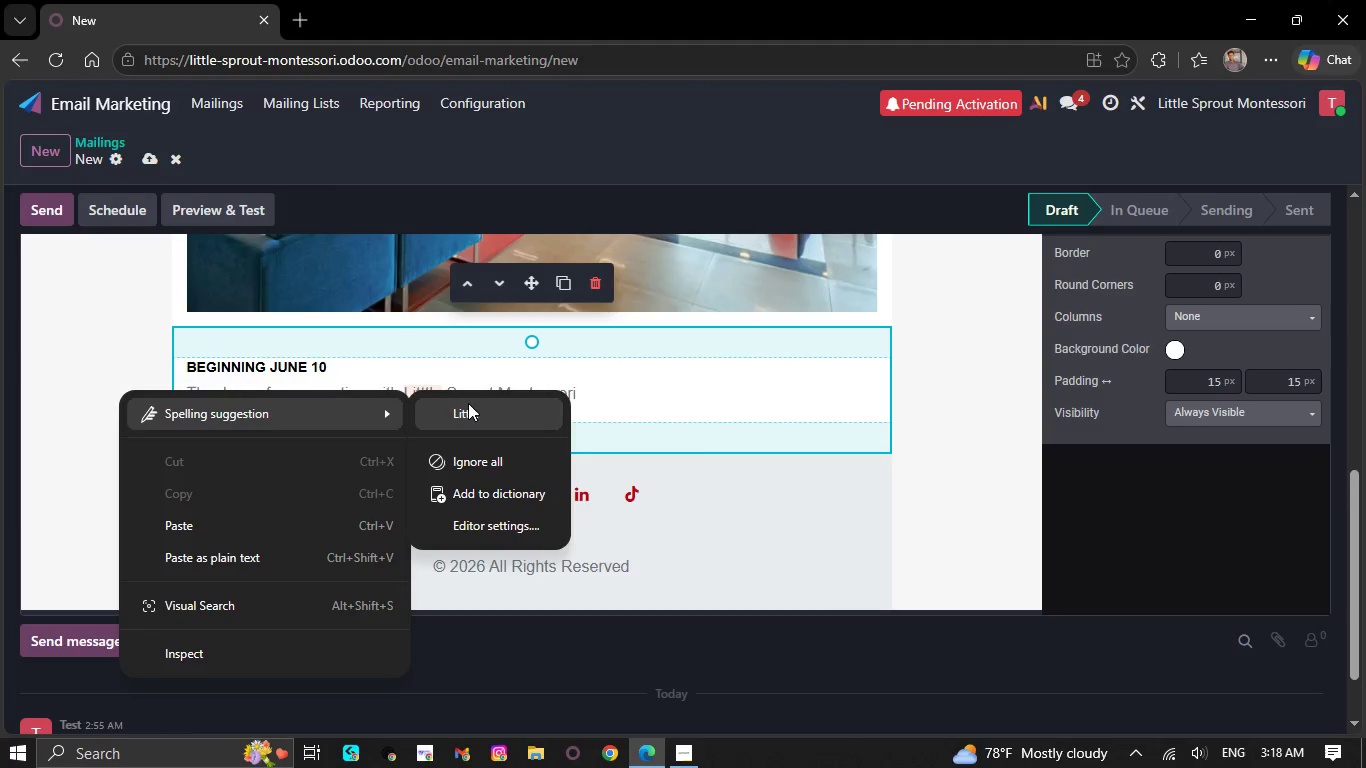 
left_click([482, 404])
 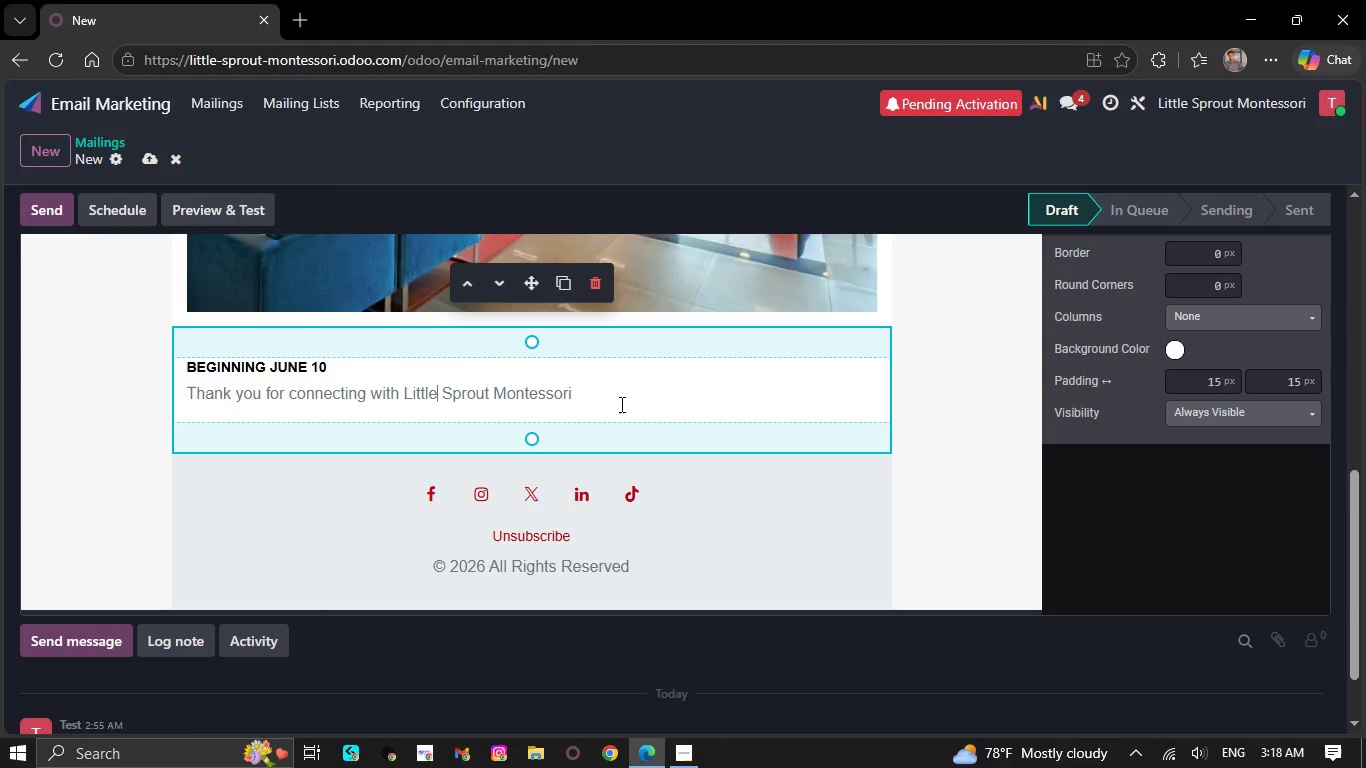 
left_click([622, 404])
 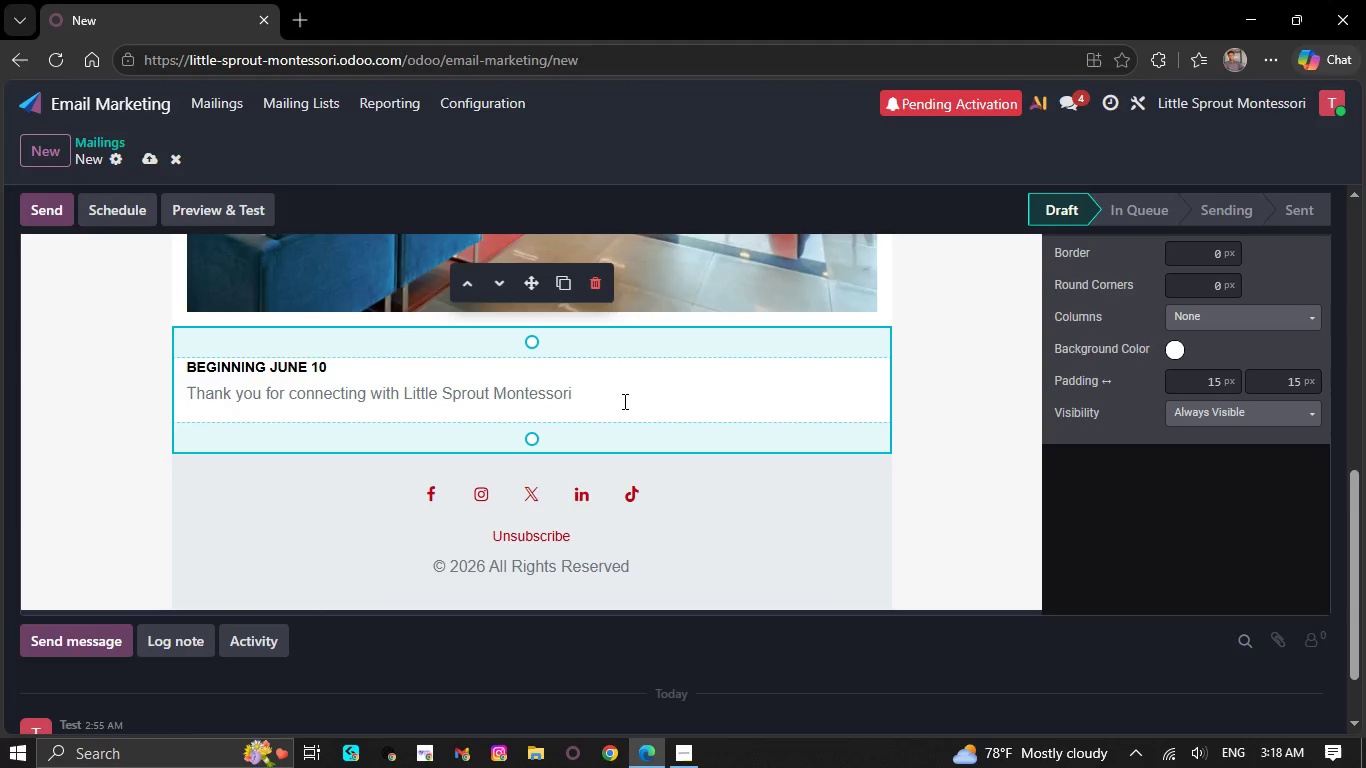 
key(Period)
 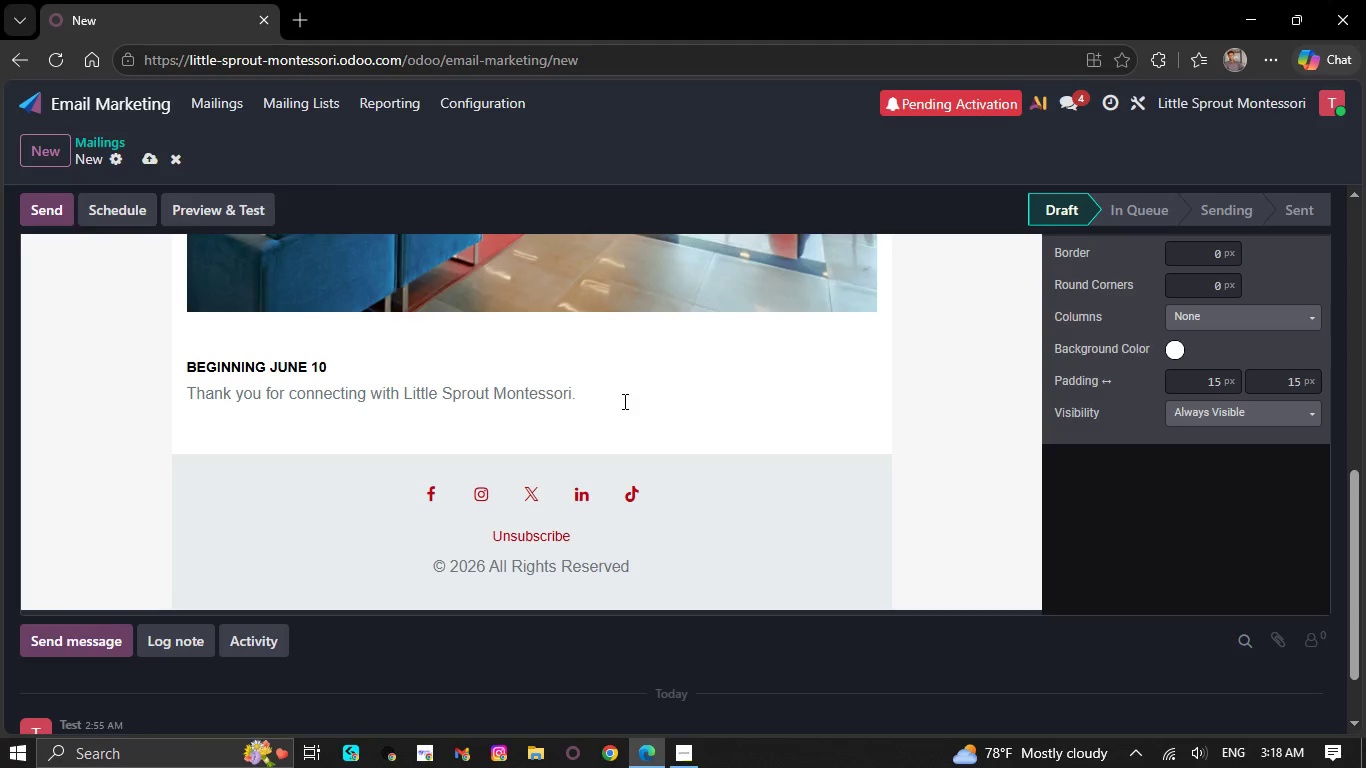 
key(NumpadEnter)
 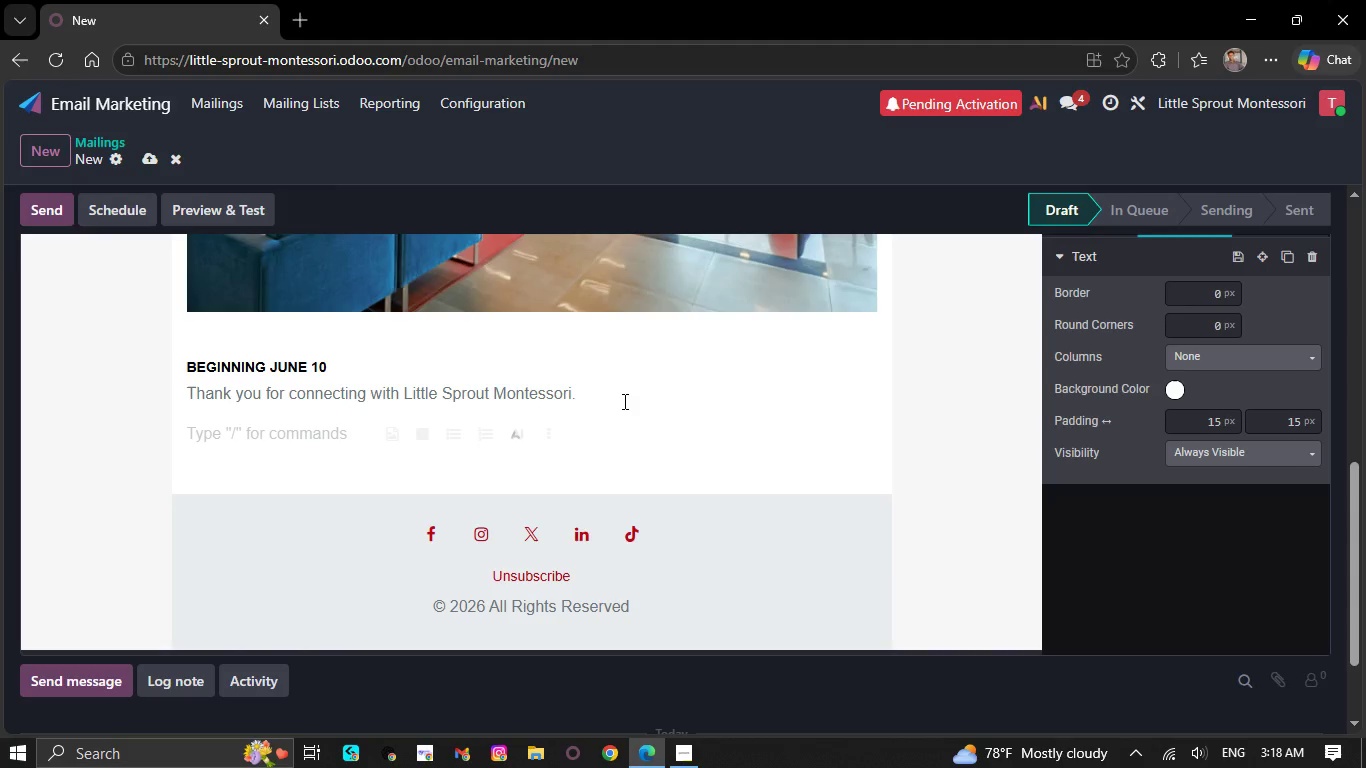 
key(CapsLock)
 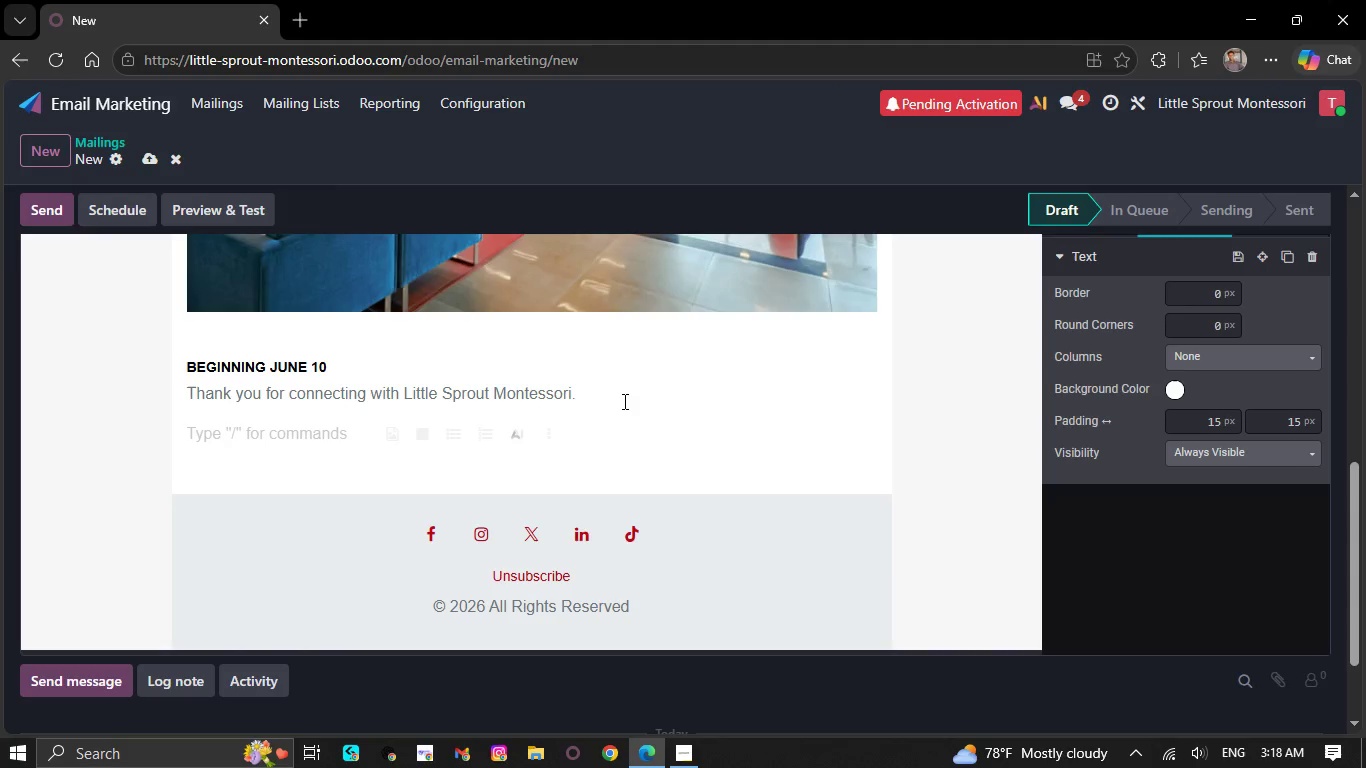 
key(C)
 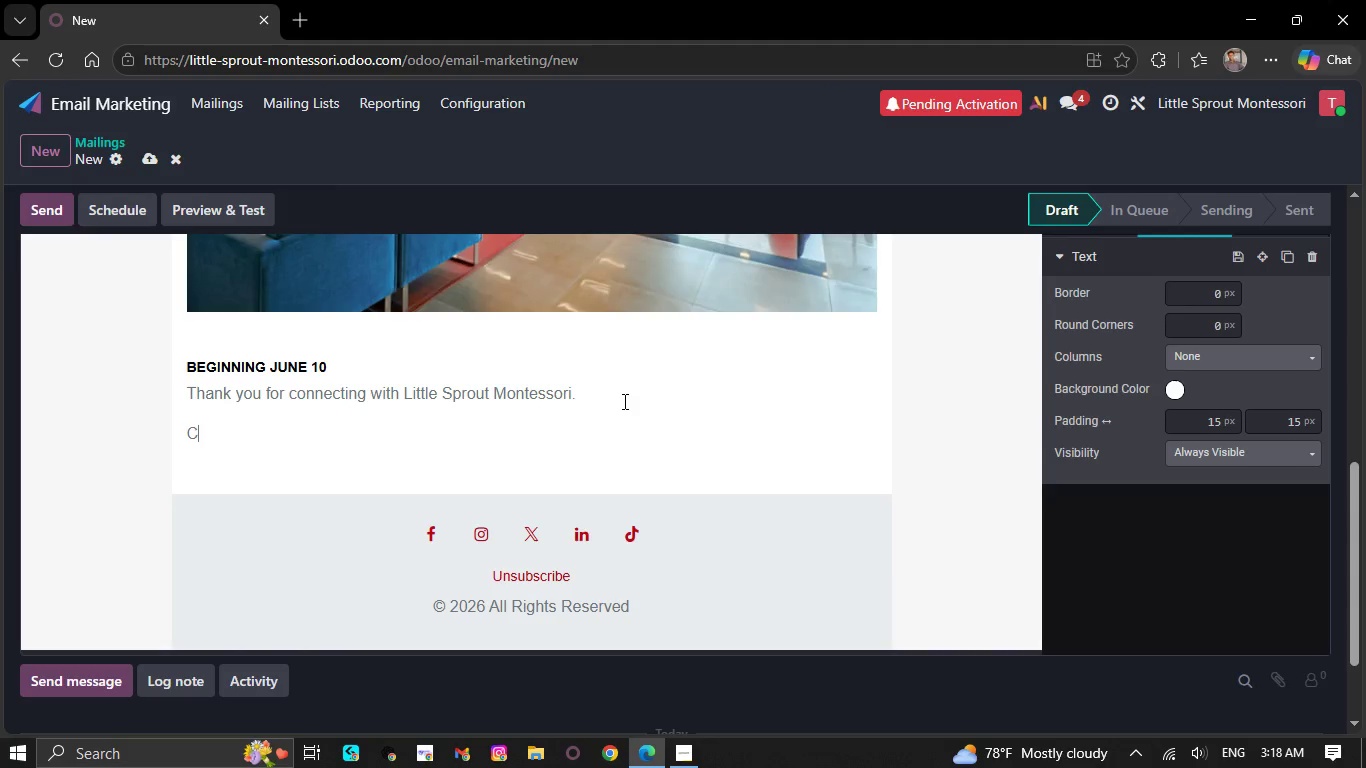 
key(CapsLock)
 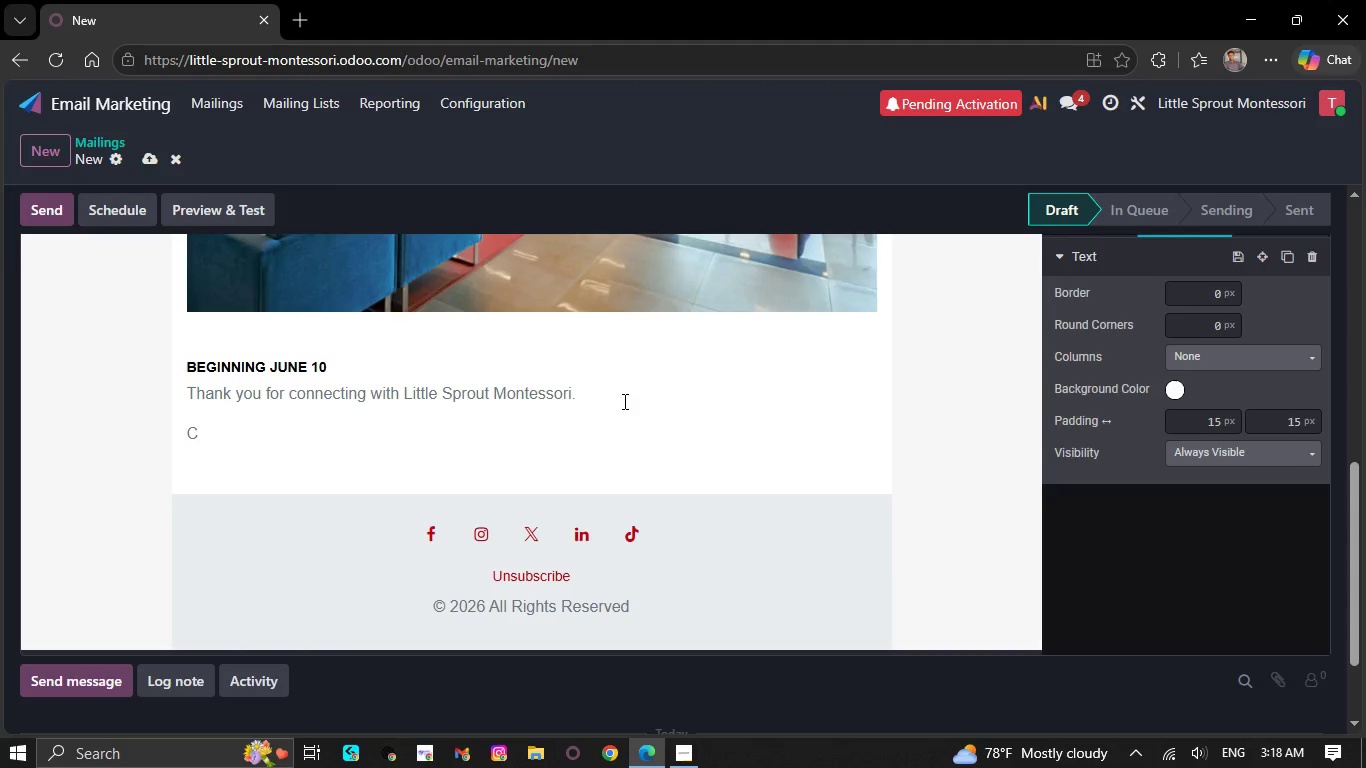 
wait(8.42)
 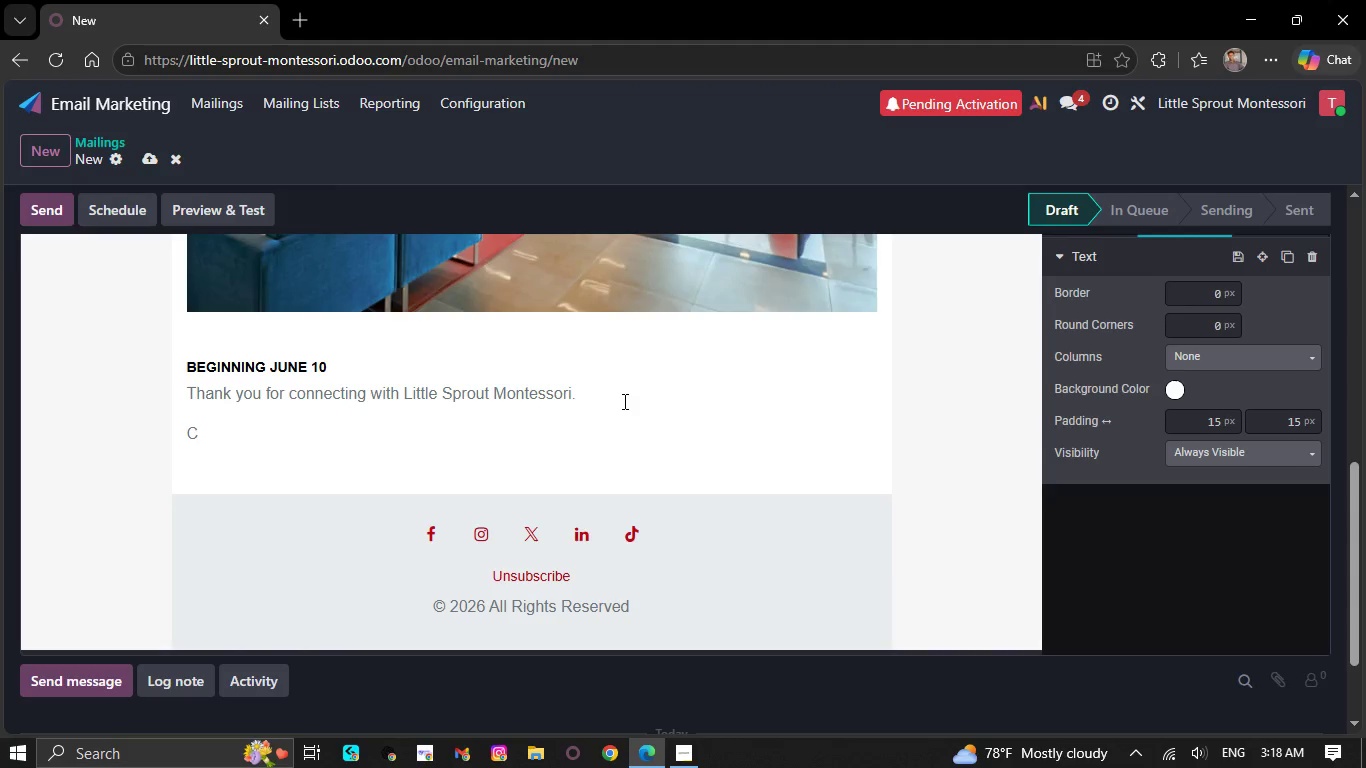 
type(hoossing )
 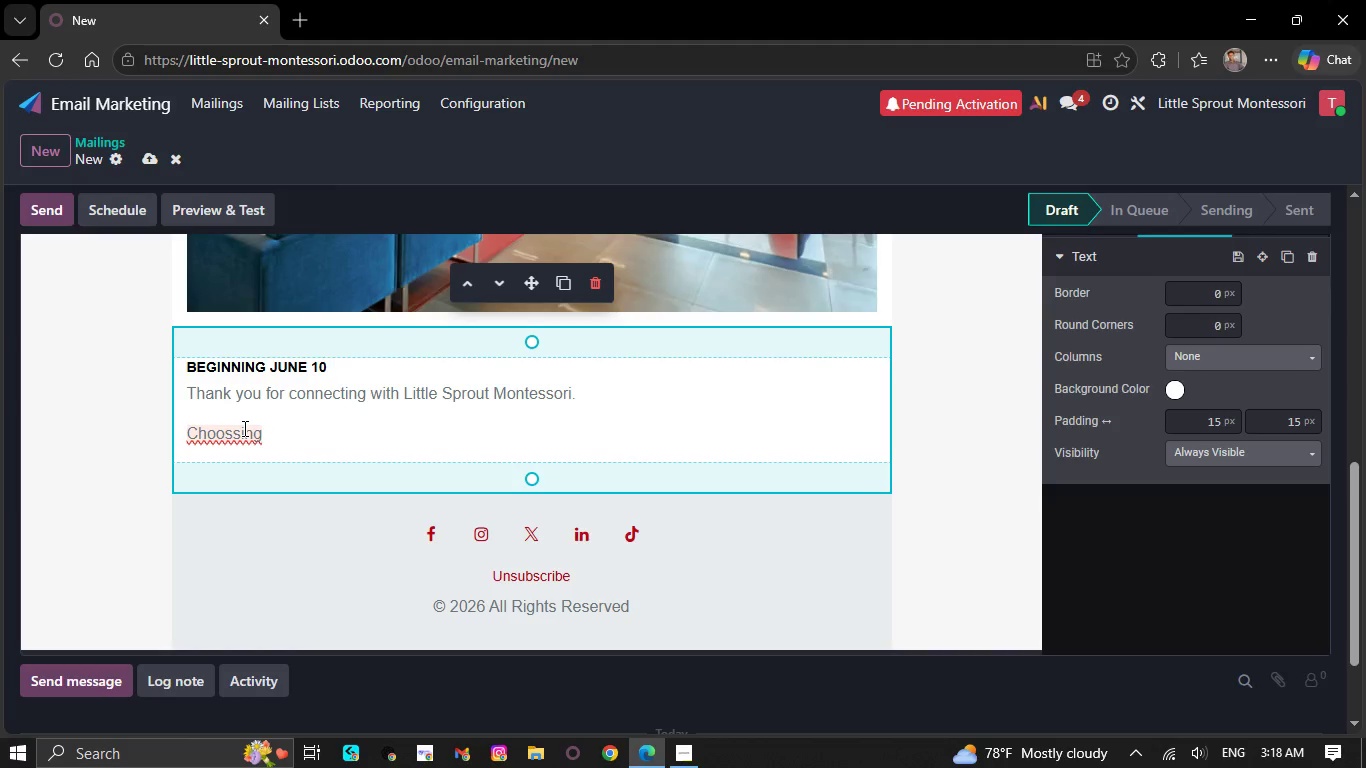 
left_click([319, 448])
 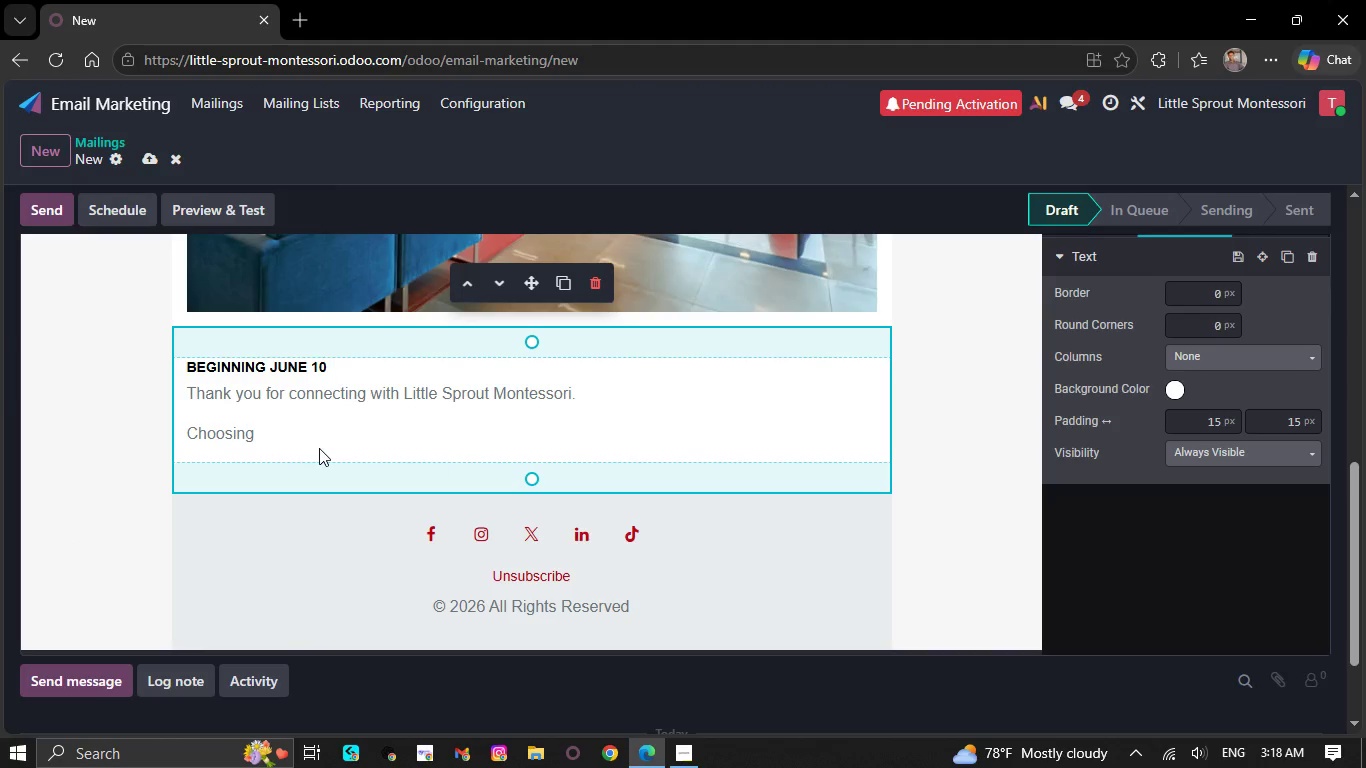 
type( the )
 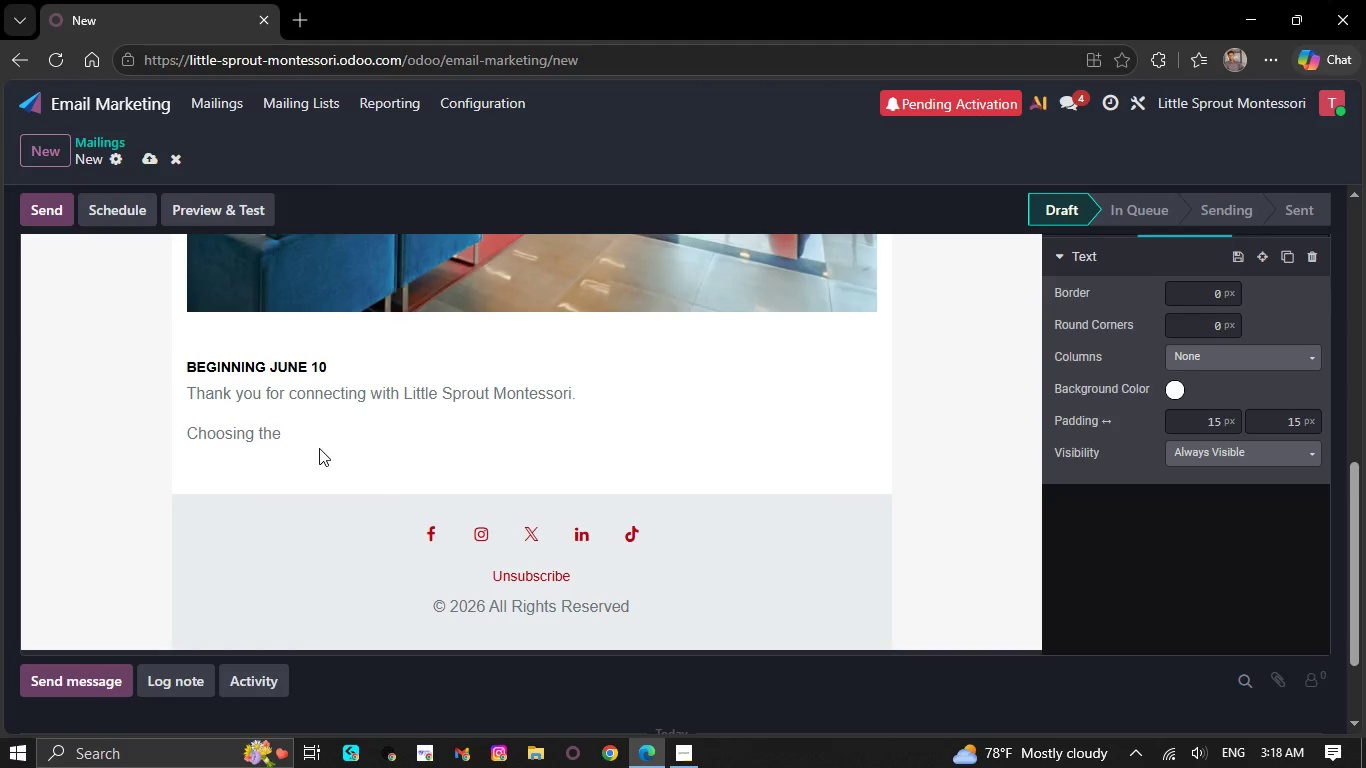 
wait(17.16)
 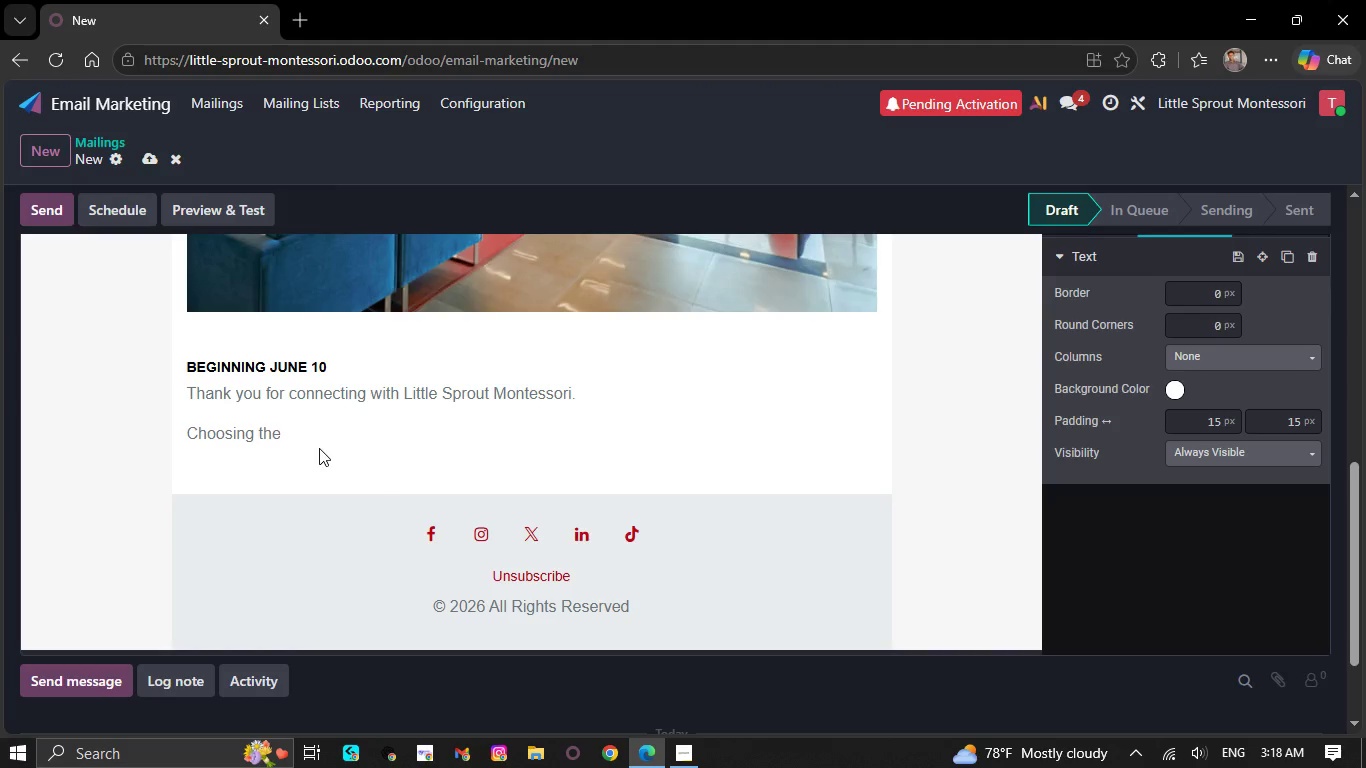 
type(right early learnj)
key(Backspace)
type(ing )
 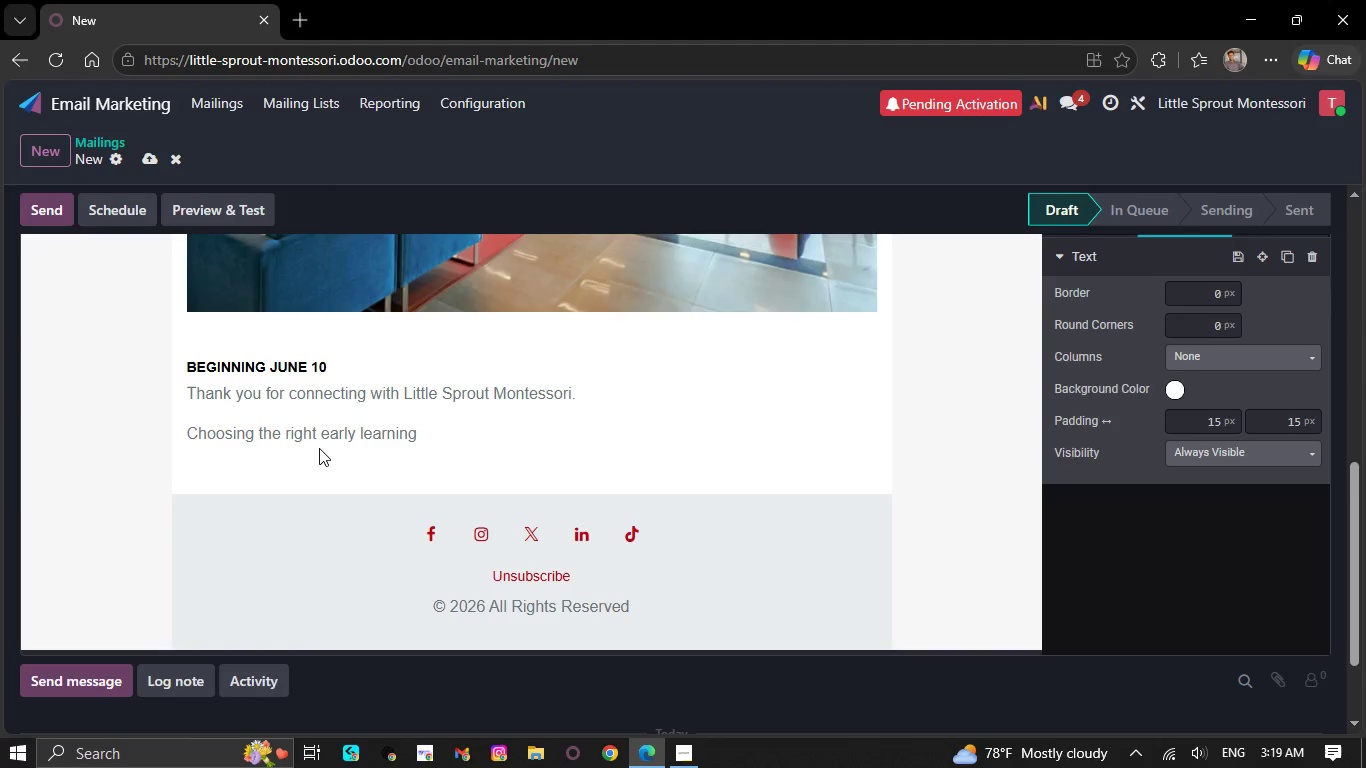 
wait(11.09)
 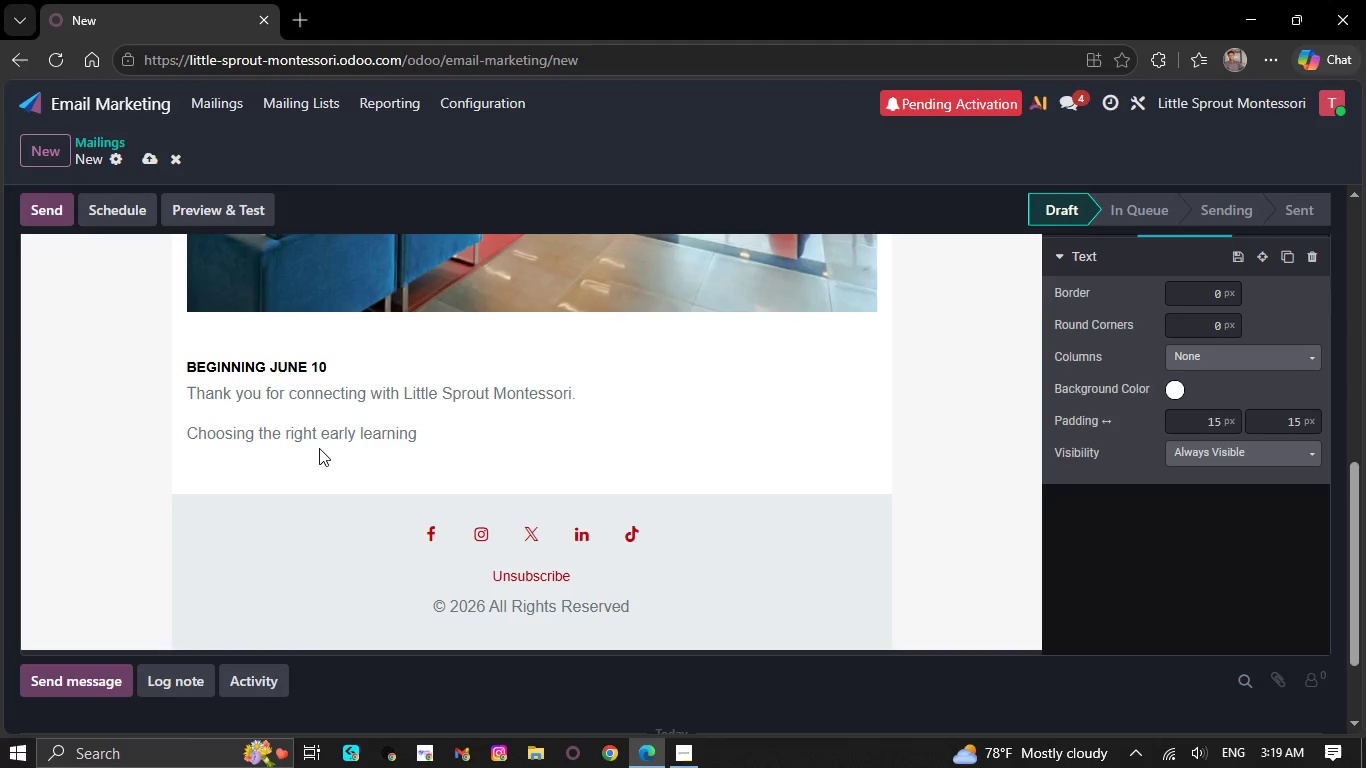 
key(Space)
 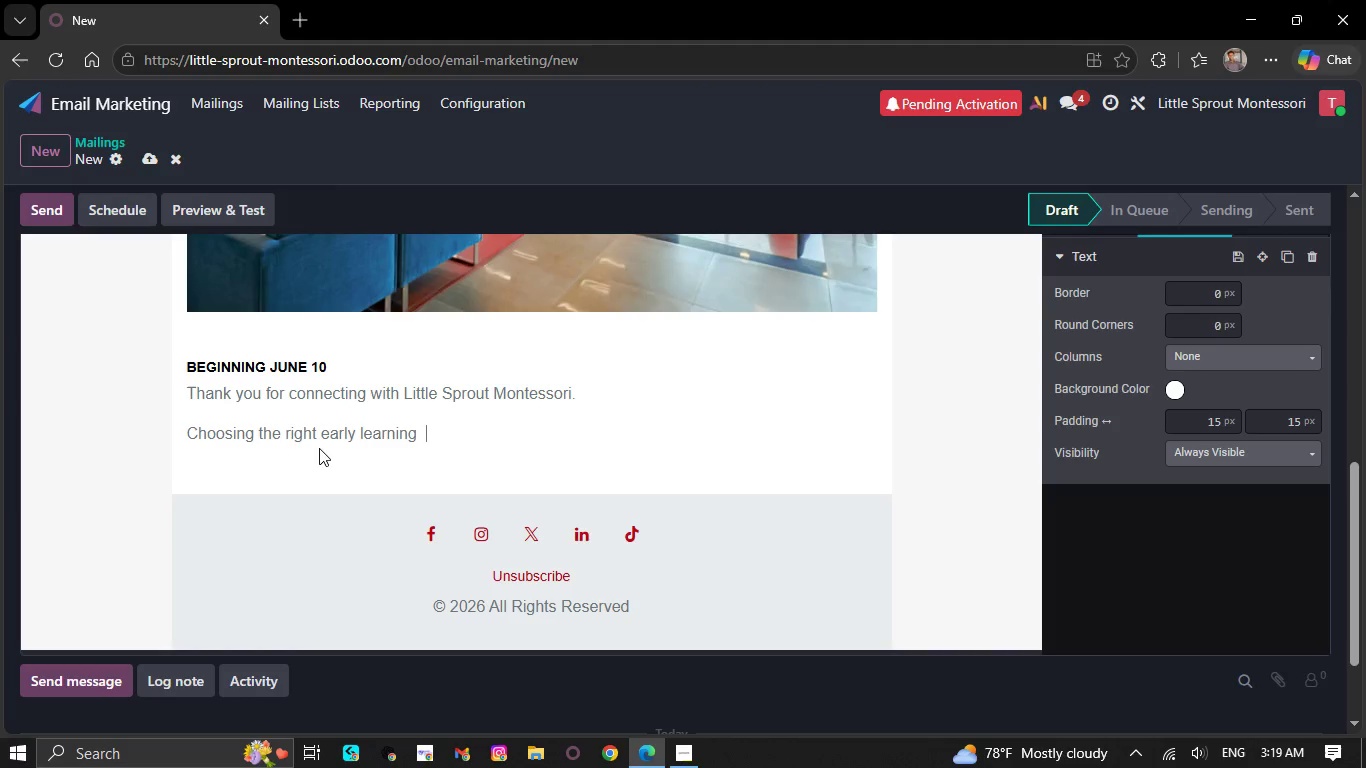 
wait(15.02)
 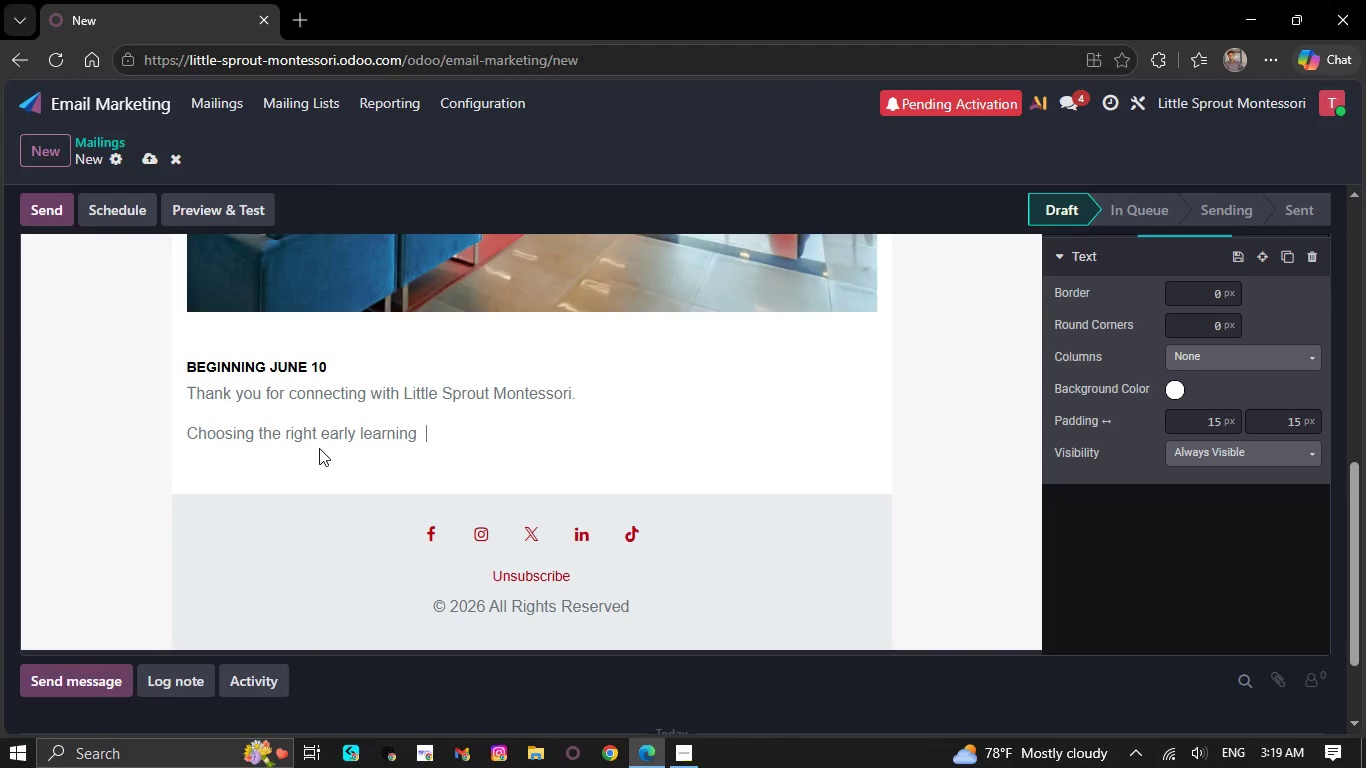 
key(Space)
 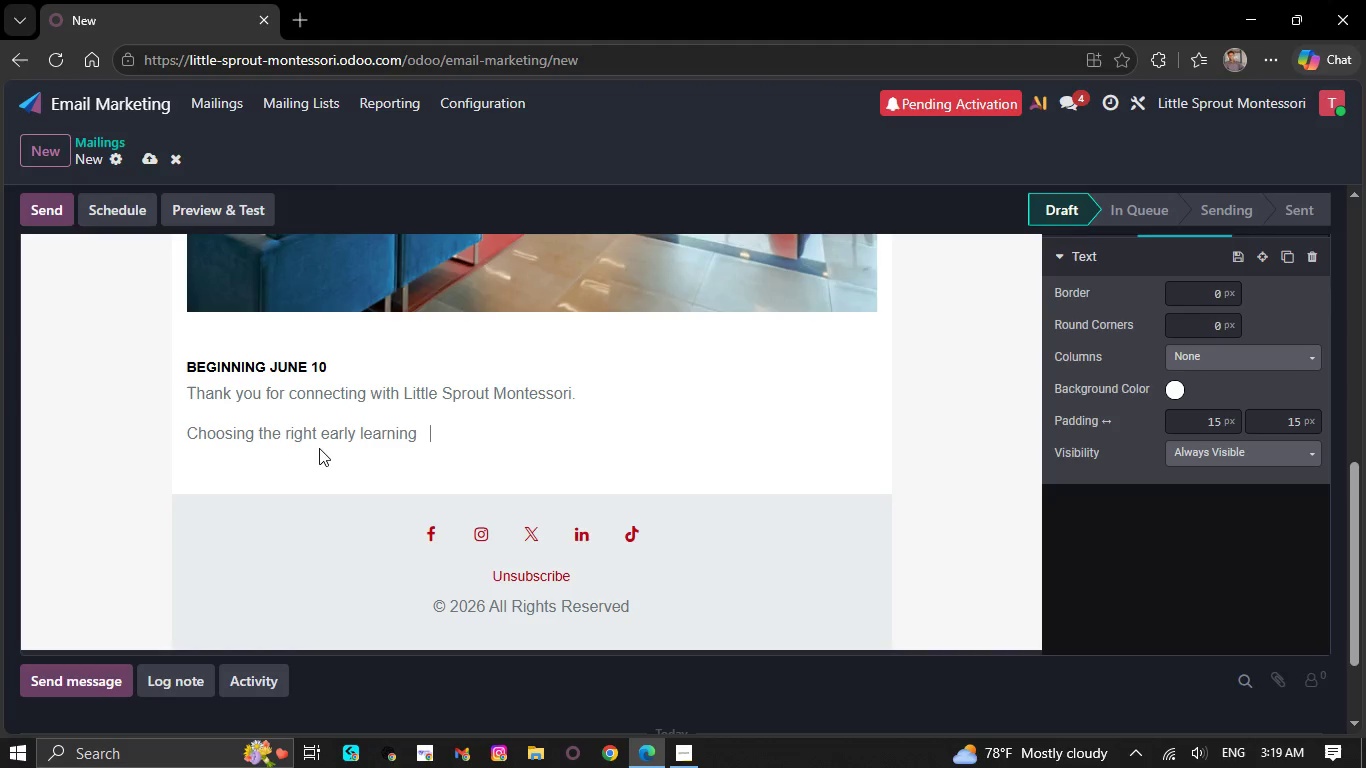 
key(Backspace)
 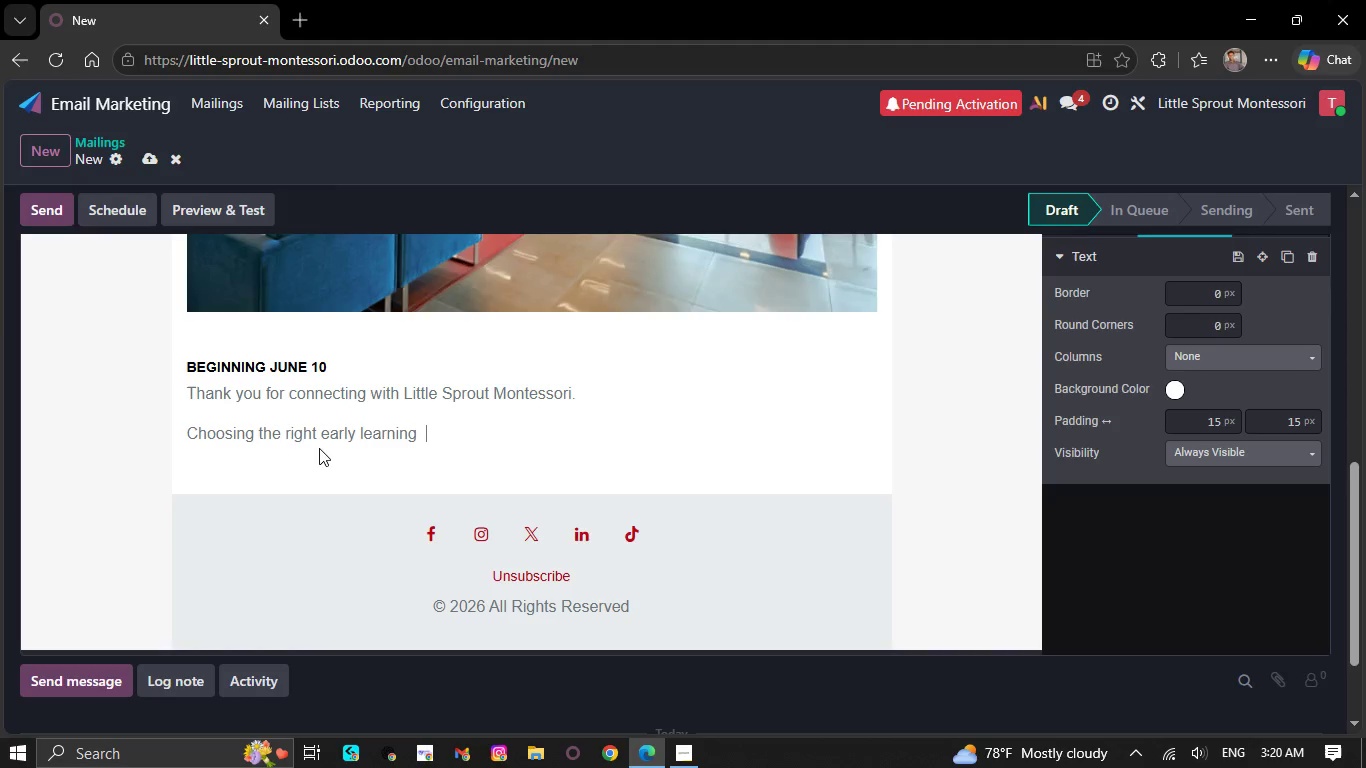 
wait(37.84)
 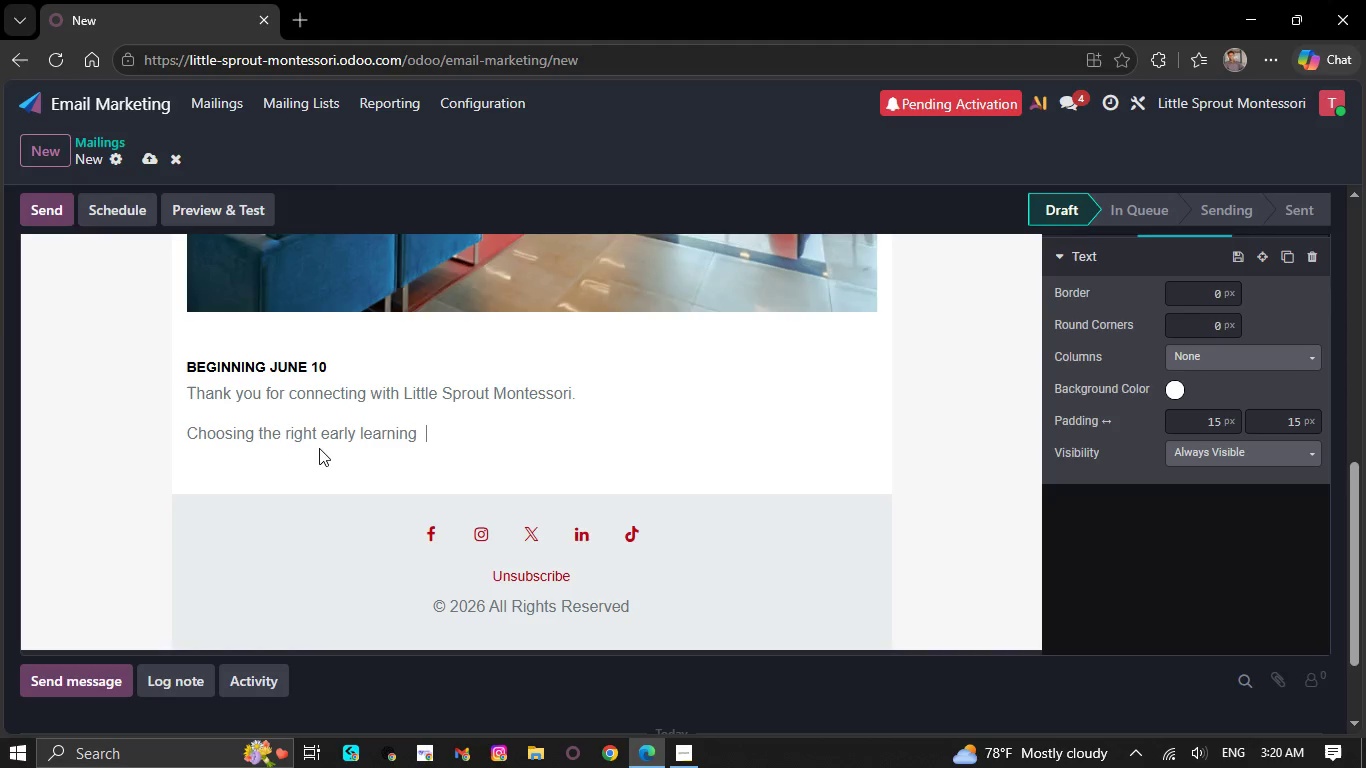 
type(environment is an importanr)
key(Backspace)
type(t )
 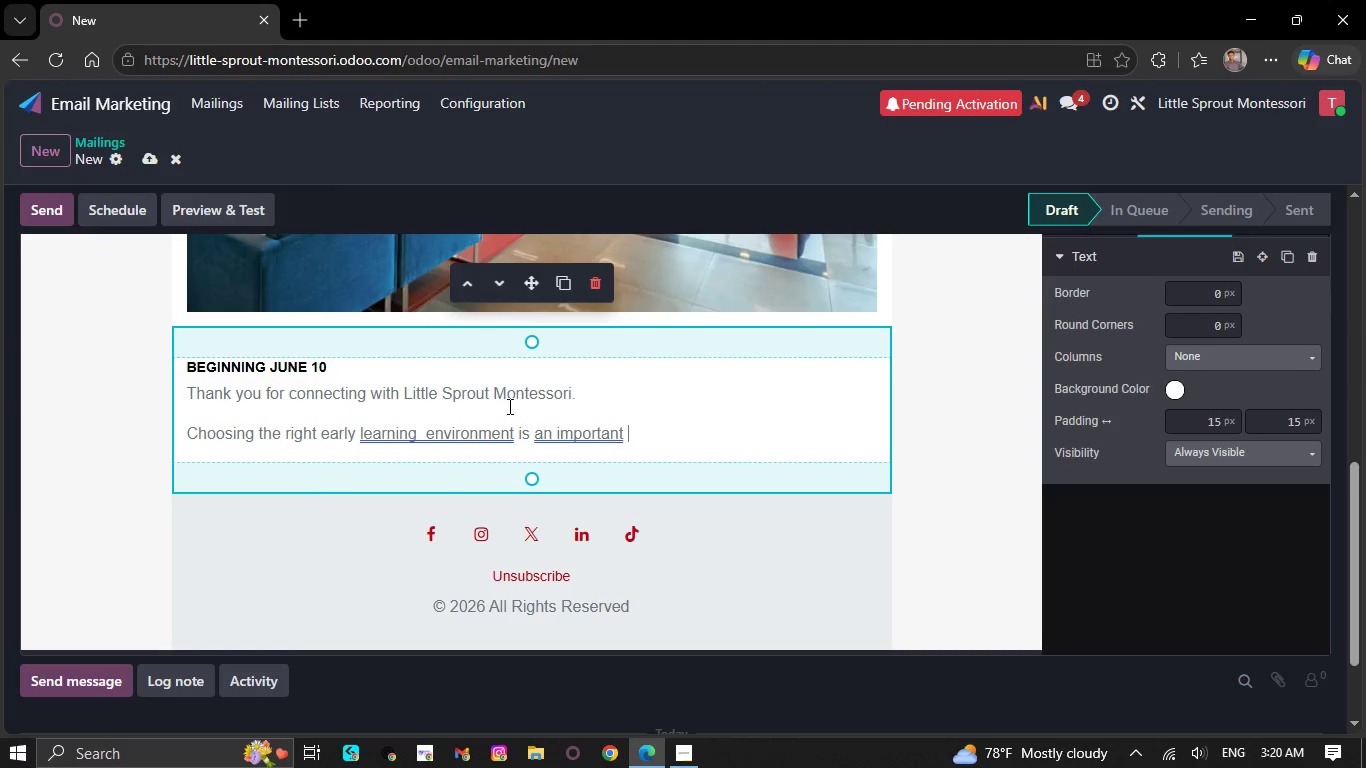 
right_click([474, 443])
 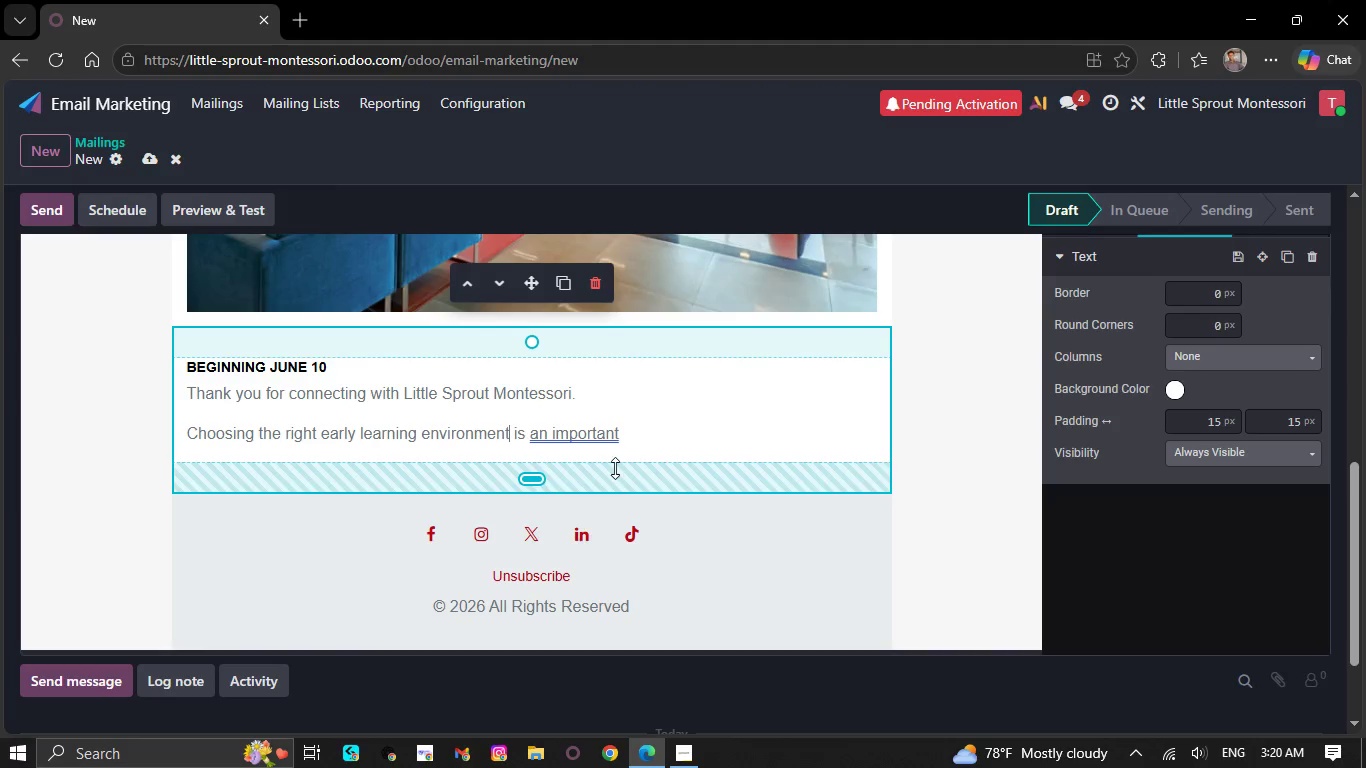 
right_click([593, 432])
 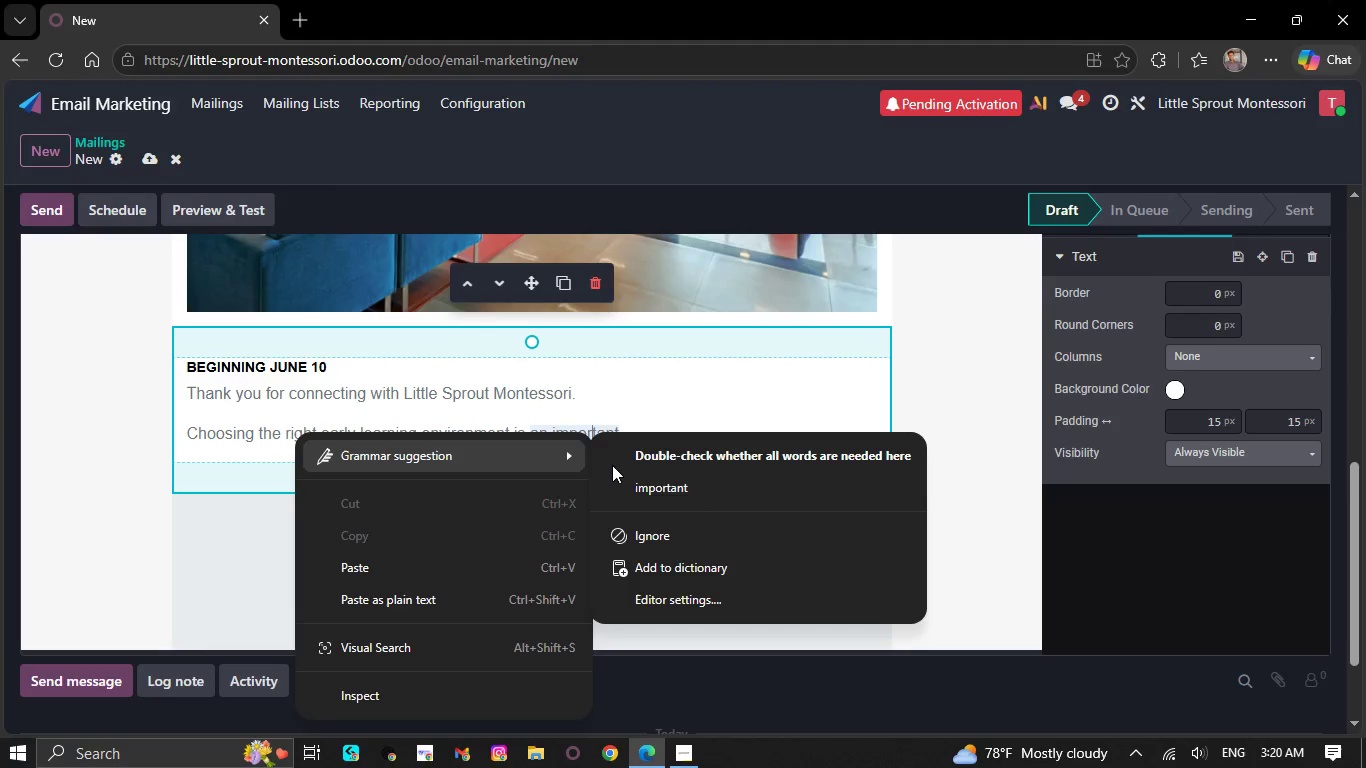 
left_click([622, 478])
 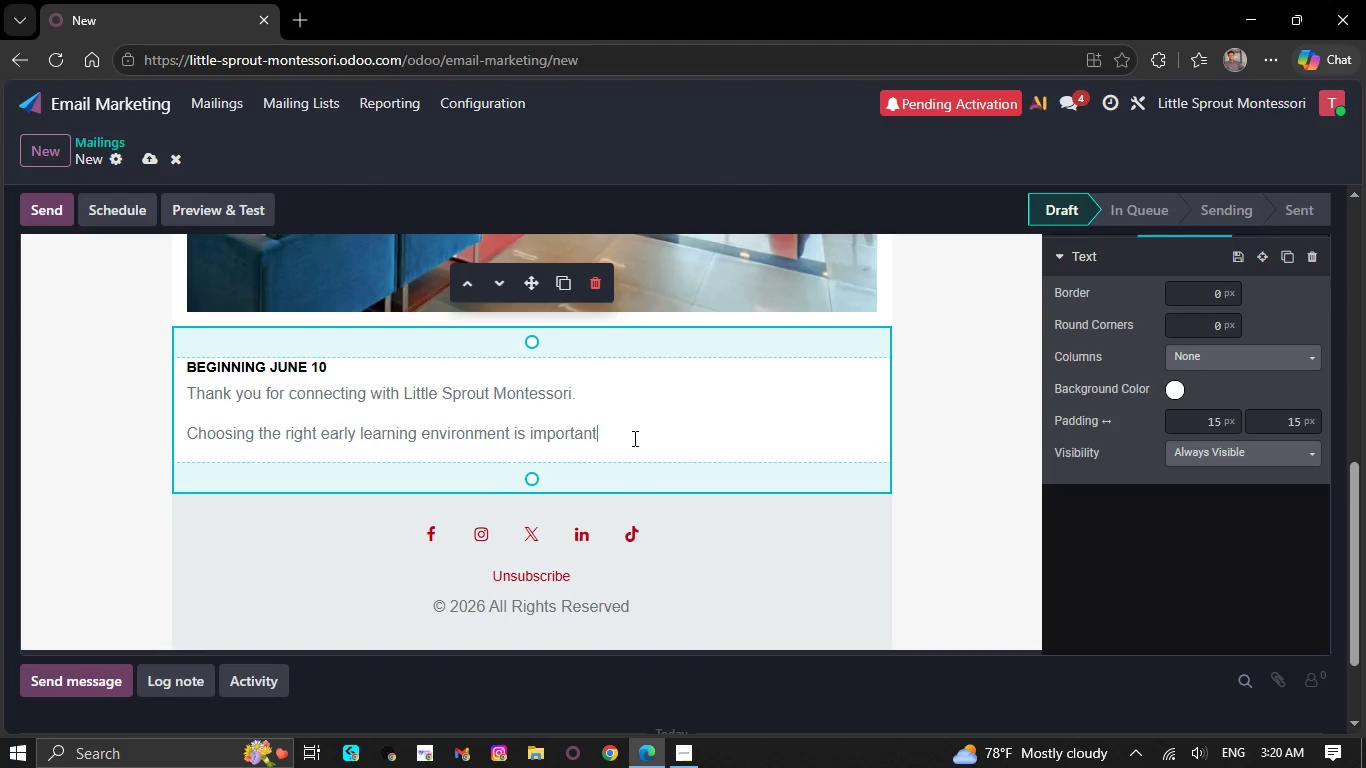 
left_click([633, 429])
 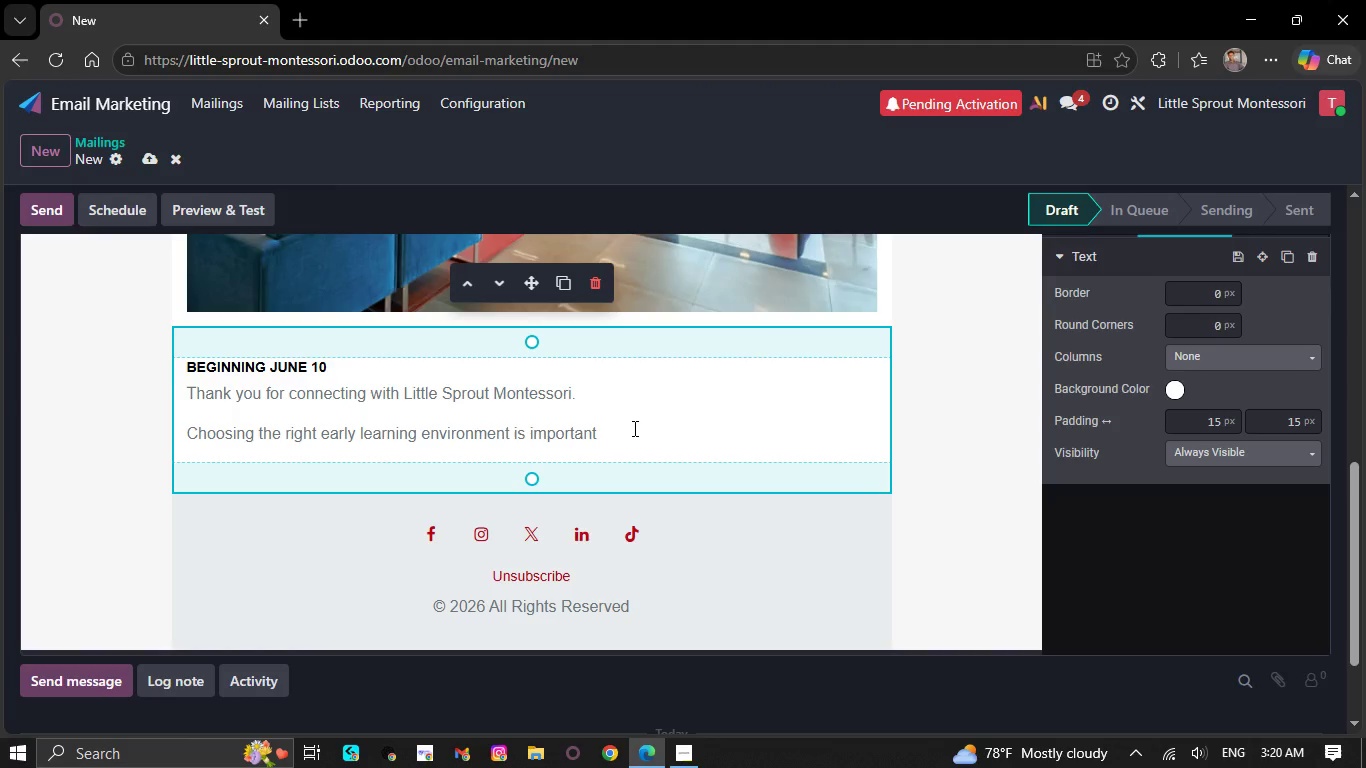 
wait(7.88)
 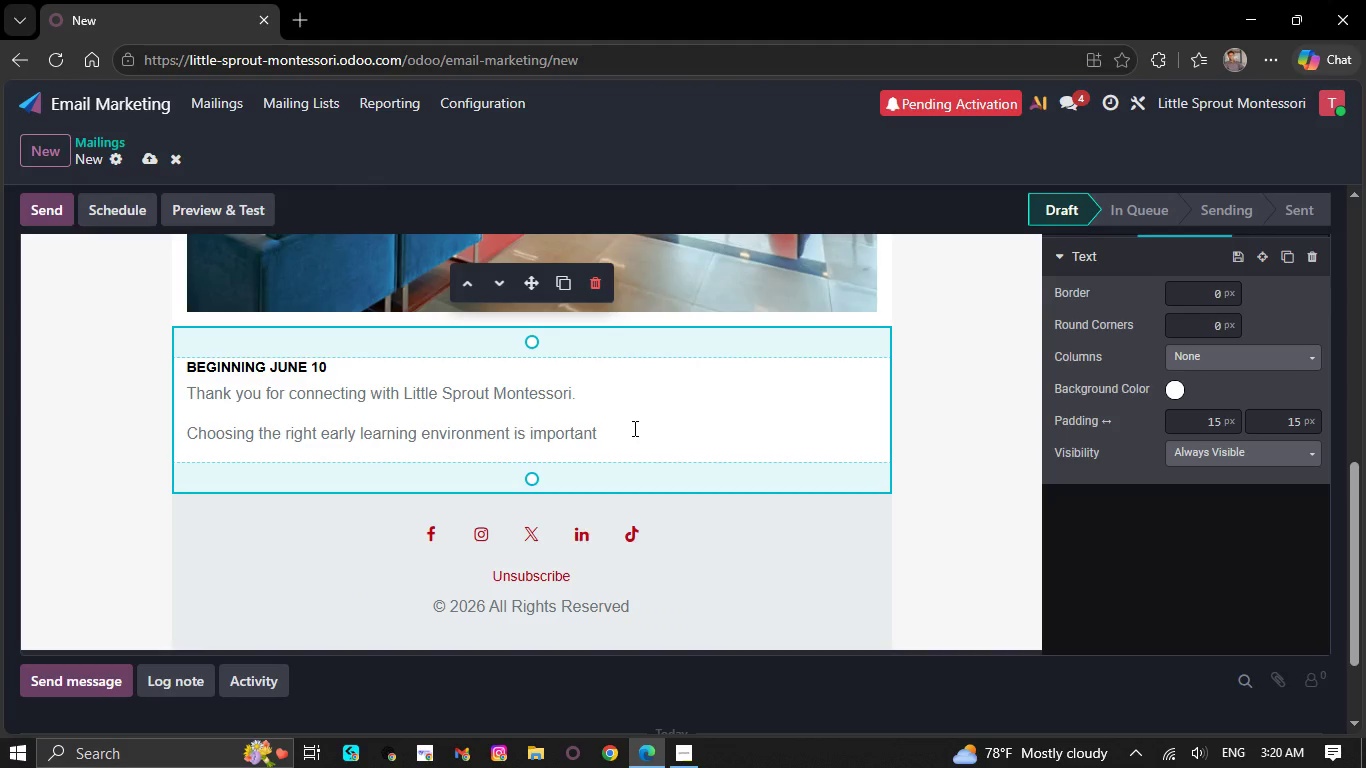 
type(decition )
key(Backspace)
type(. )
key(Backspace)
key(Backspace)
type(, anf)
key(Backspace)
type(d )
 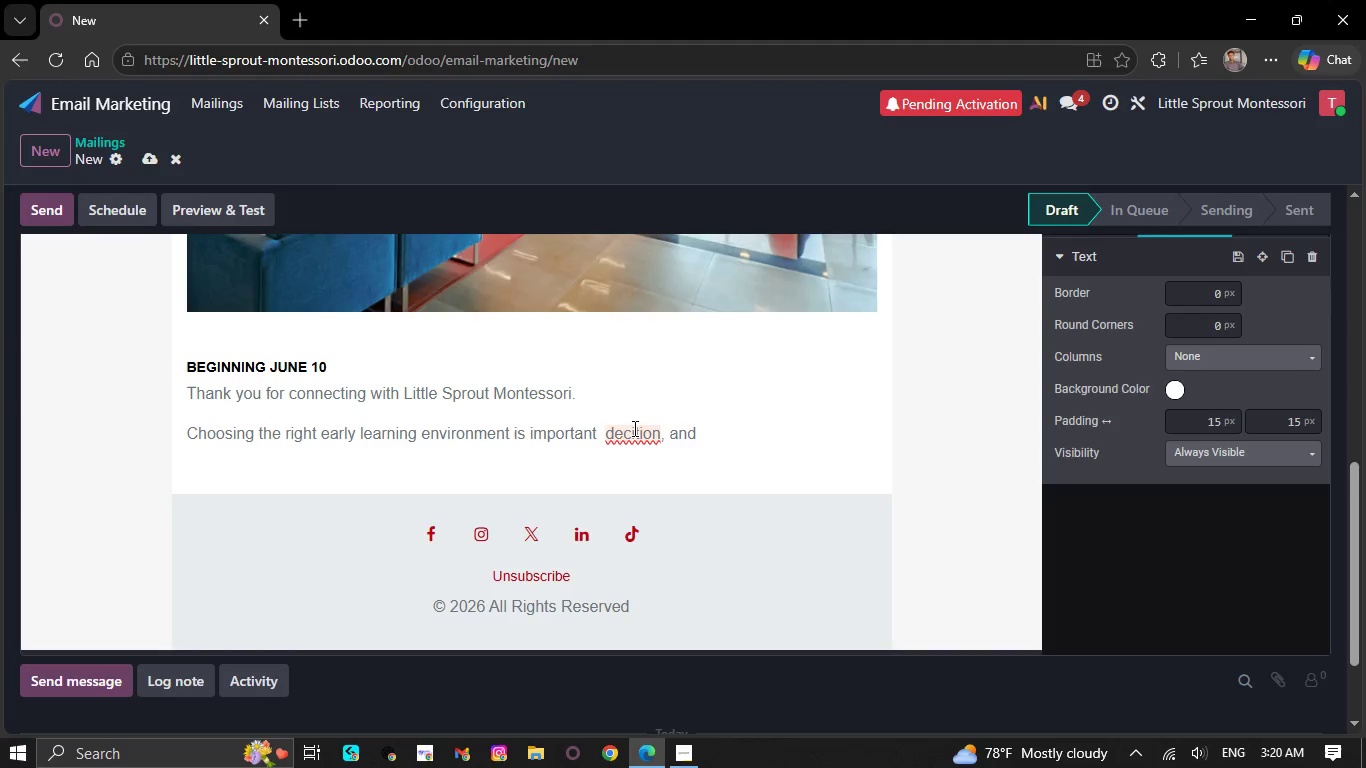 
right_click([635, 432])
 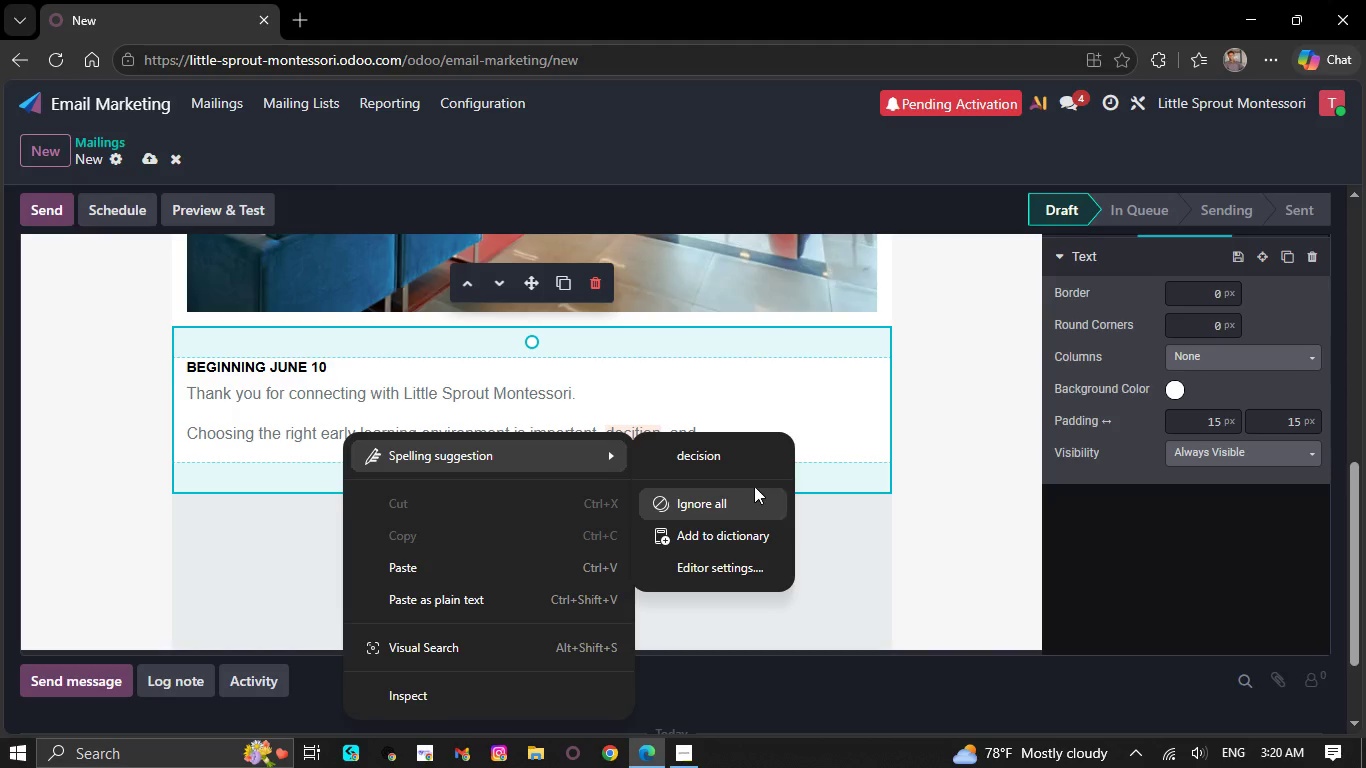 
left_click([754, 456])
 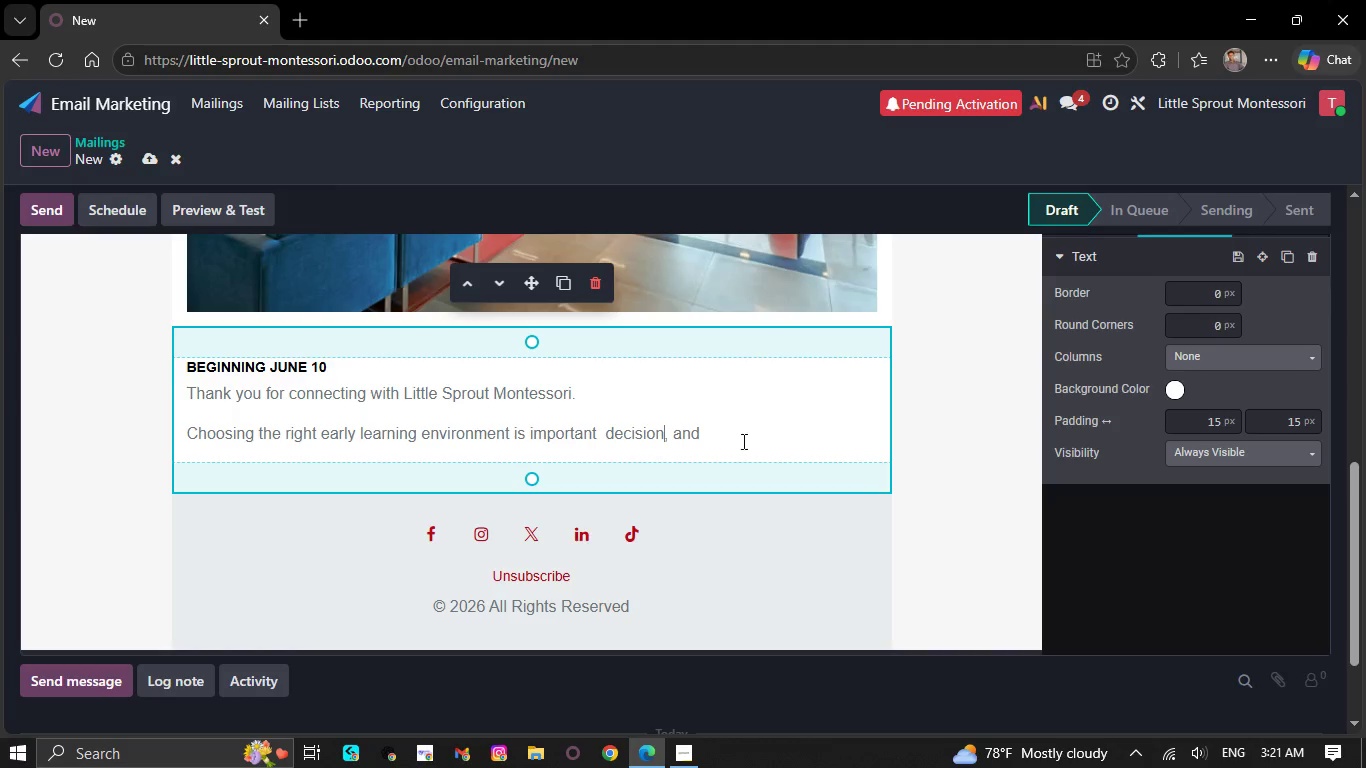 
left_click([724, 428])
 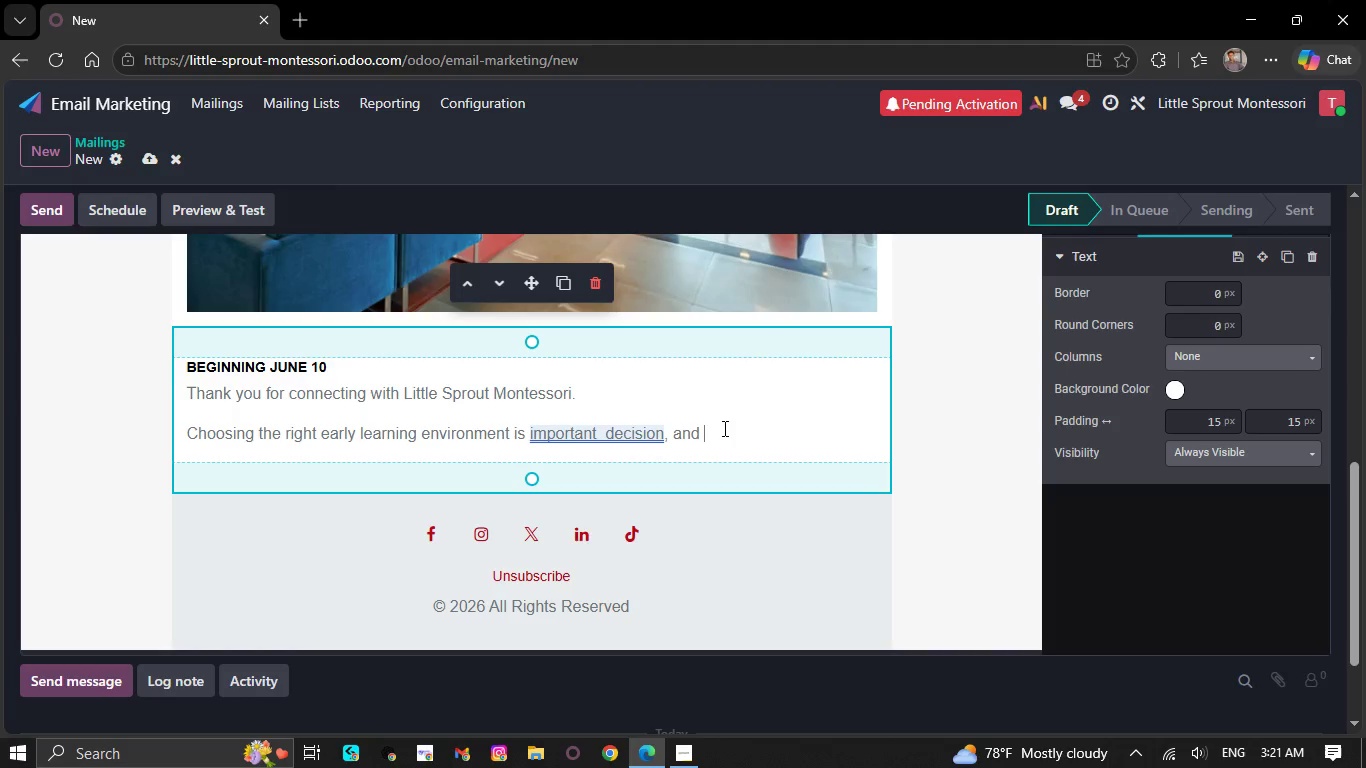 
type(we'd love to share what makes )
 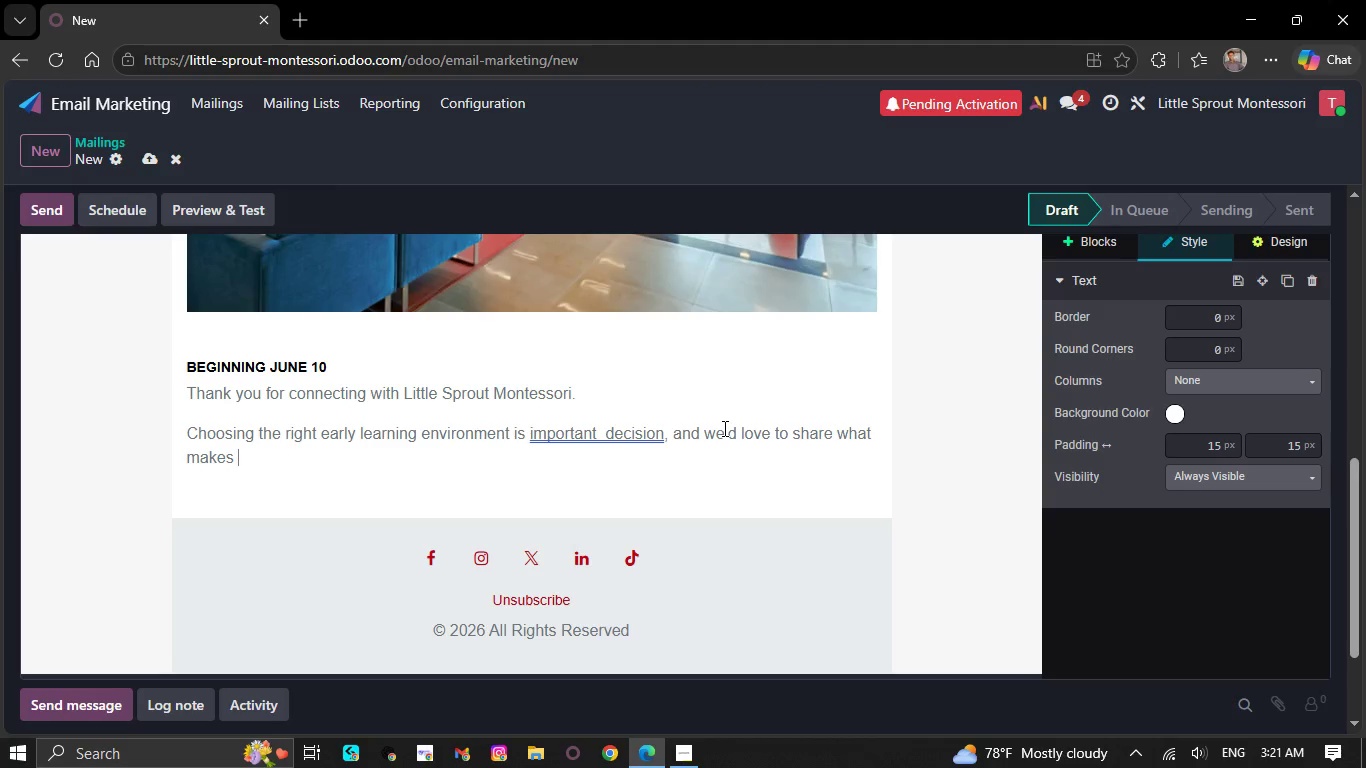 
type(montessori education so special)
 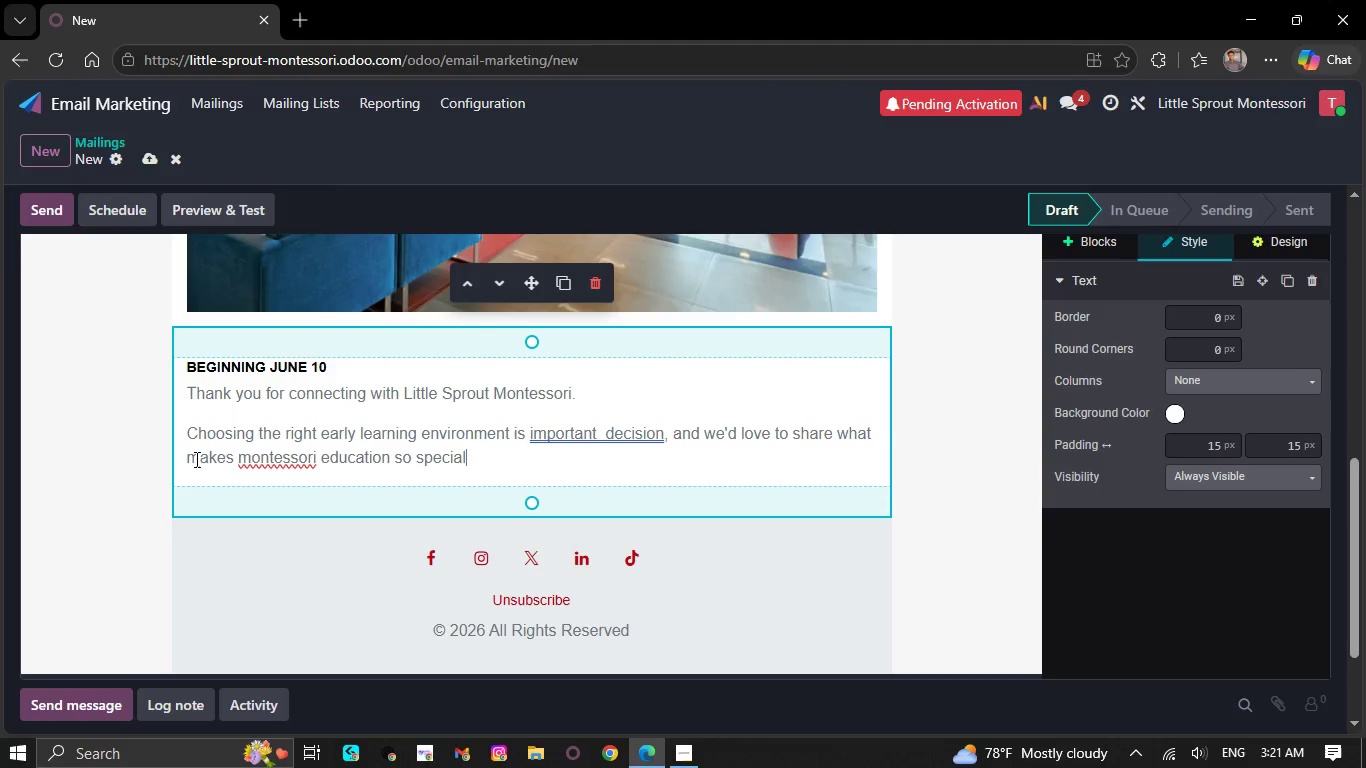 
right_click([257, 459])
 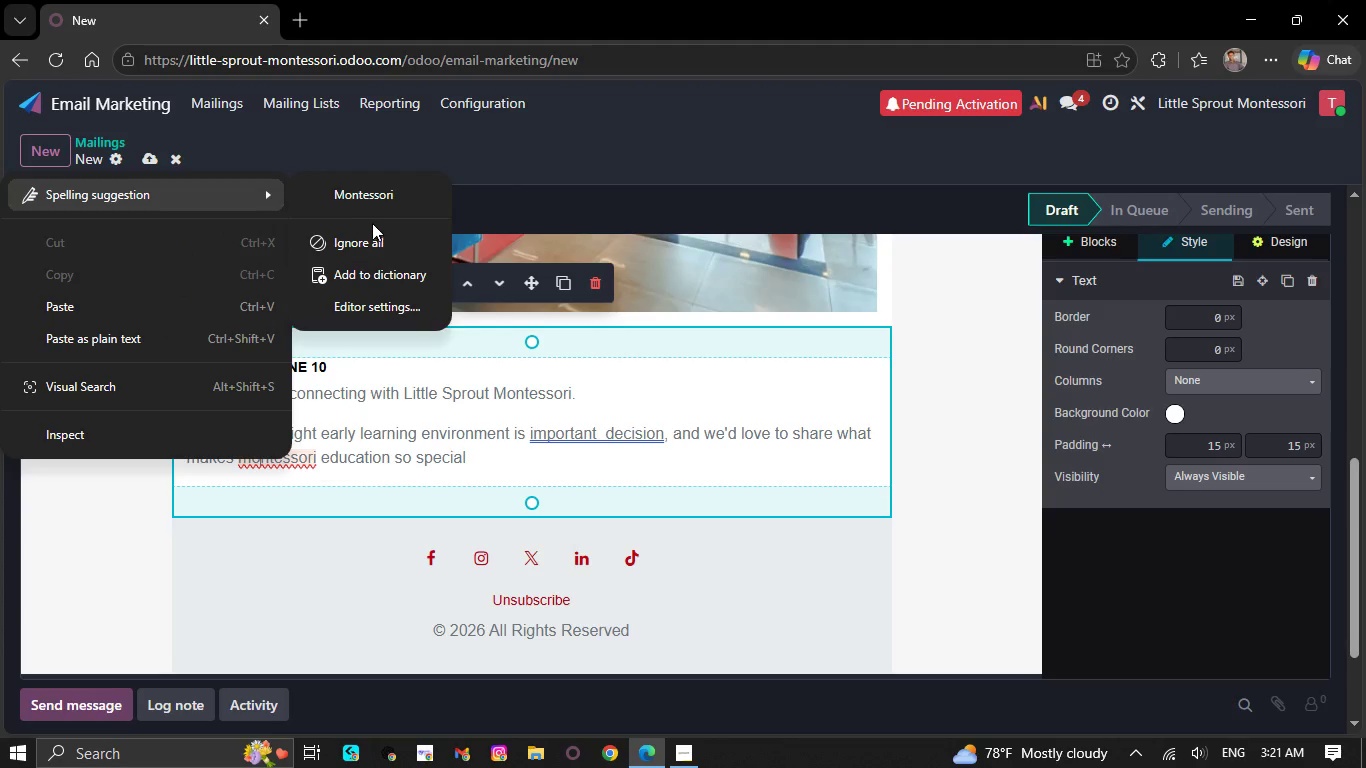 
left_click([375, 196])
 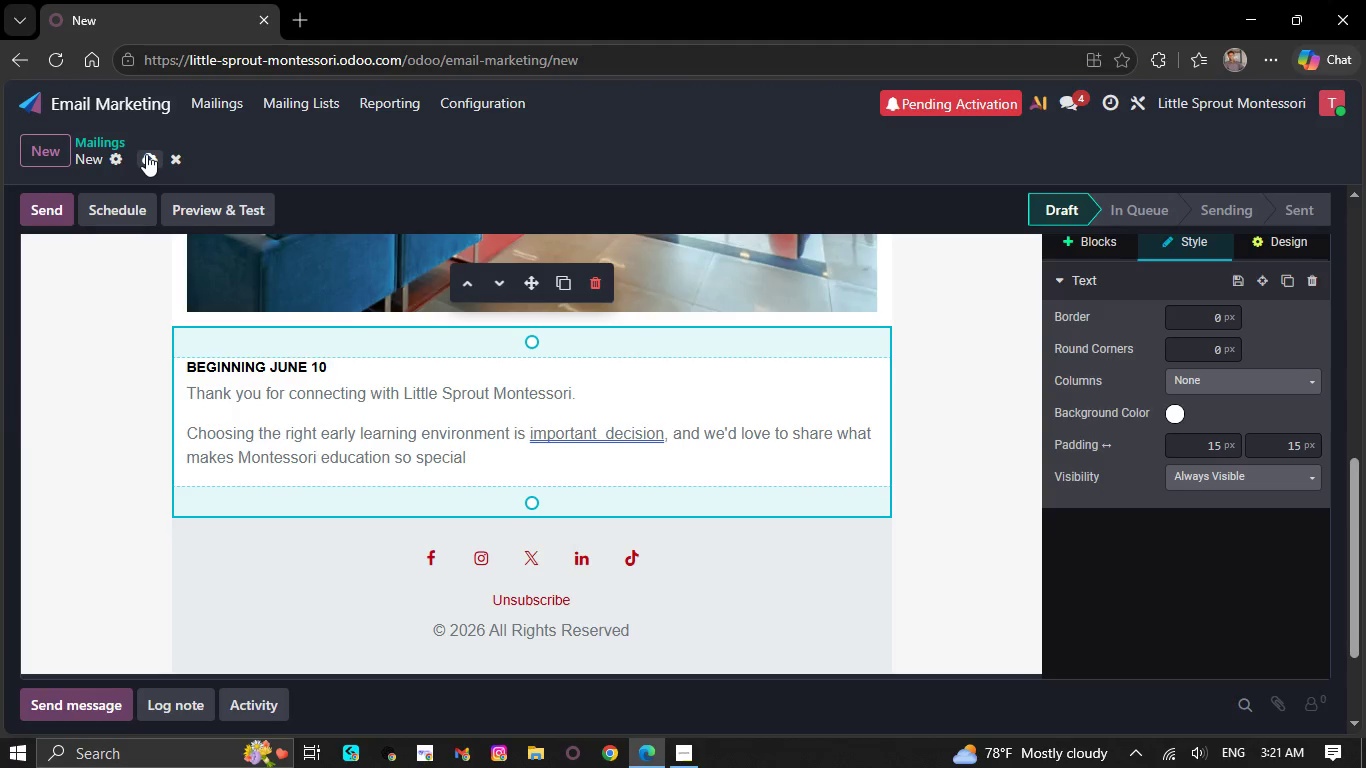 
mouse_move([88, 165])
 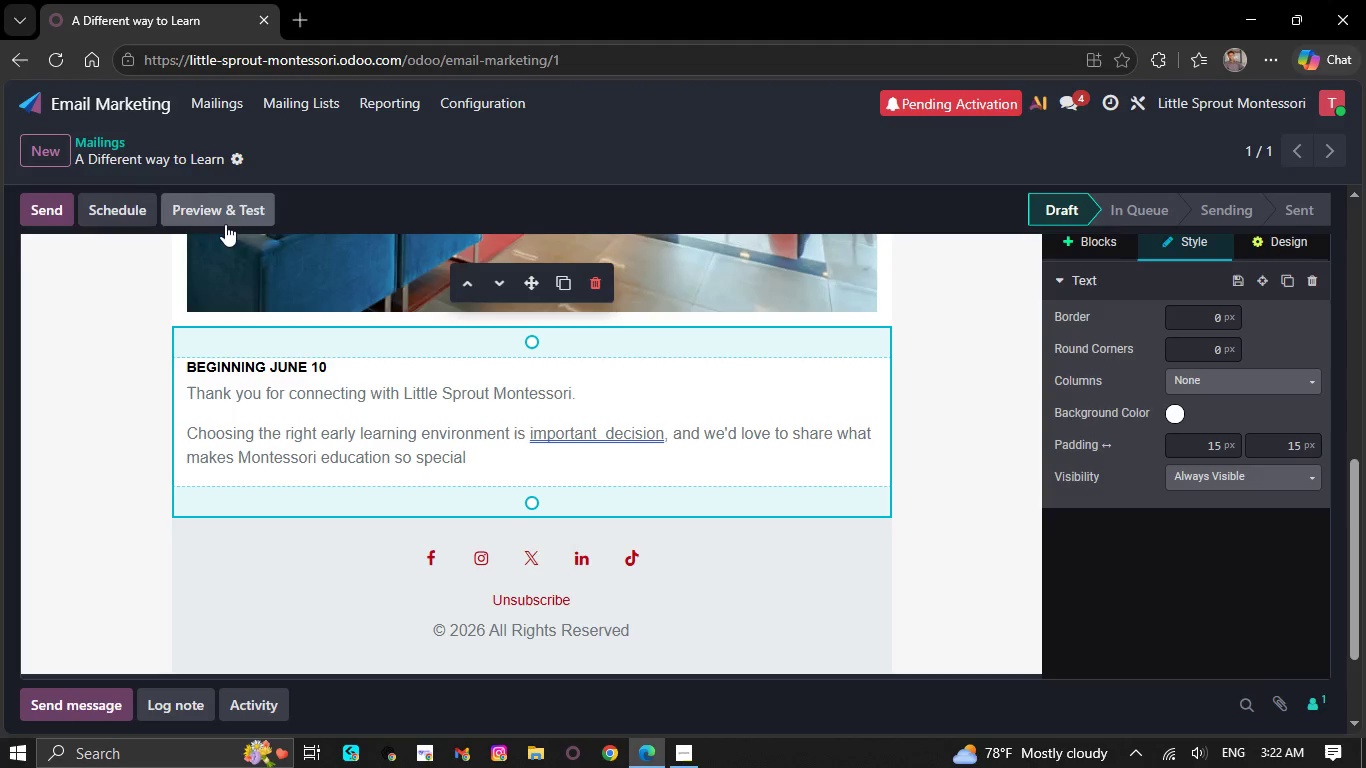 
left_click([225, 224])
 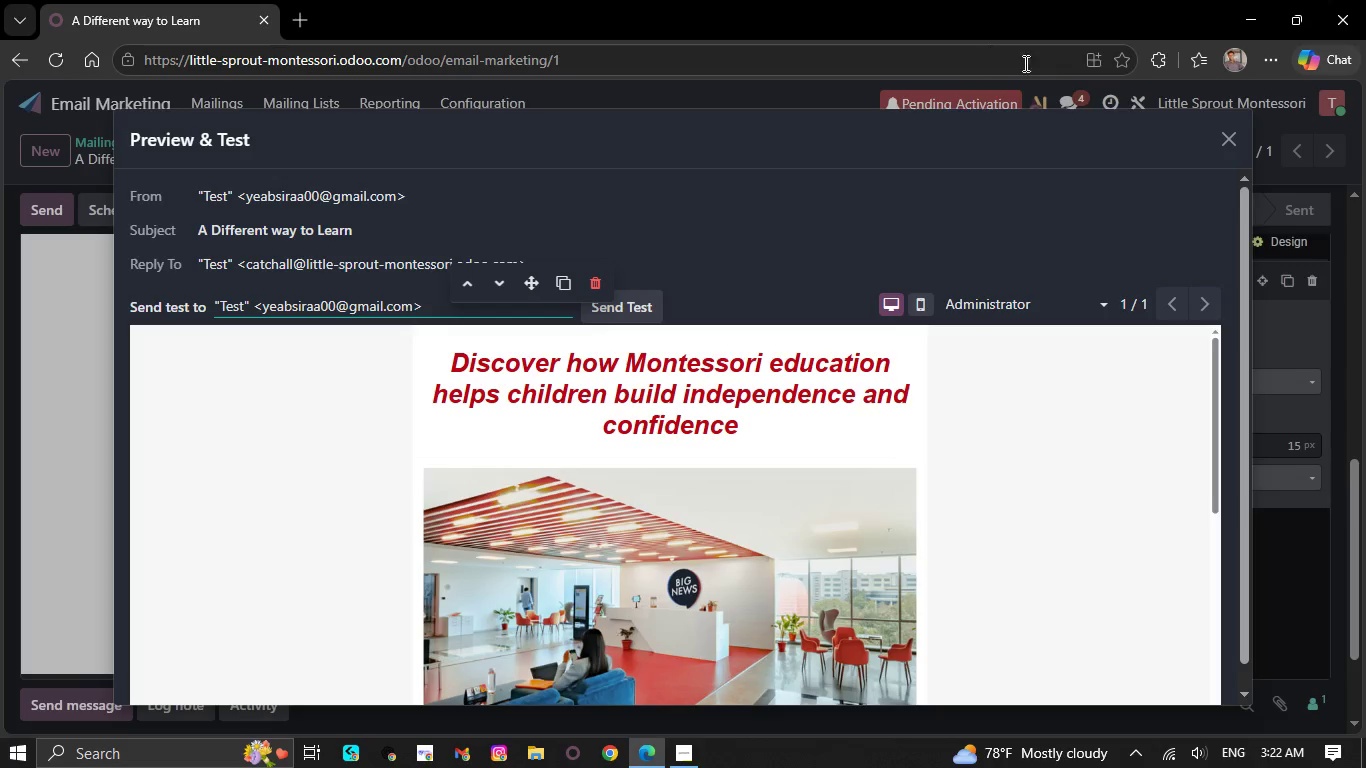 
left_click([1218, 143])
 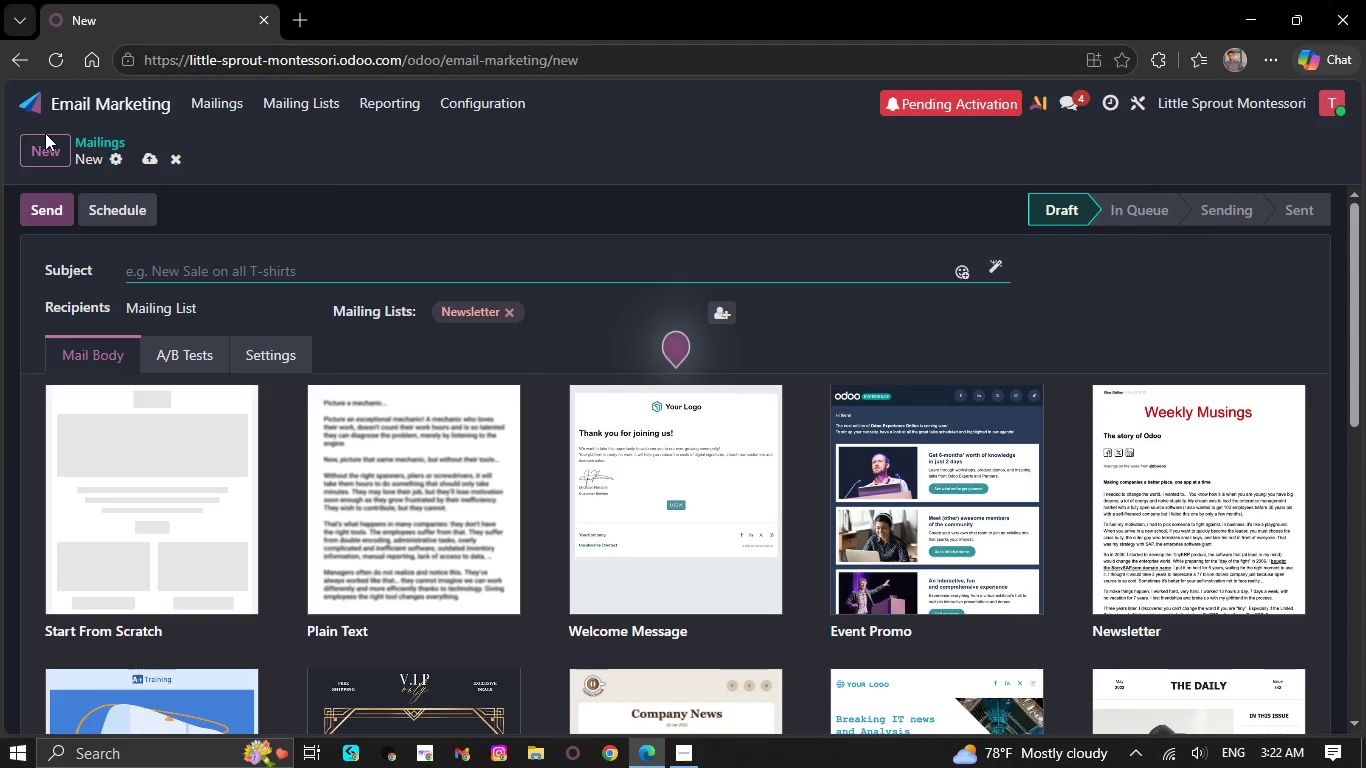 
wait(14.83)
 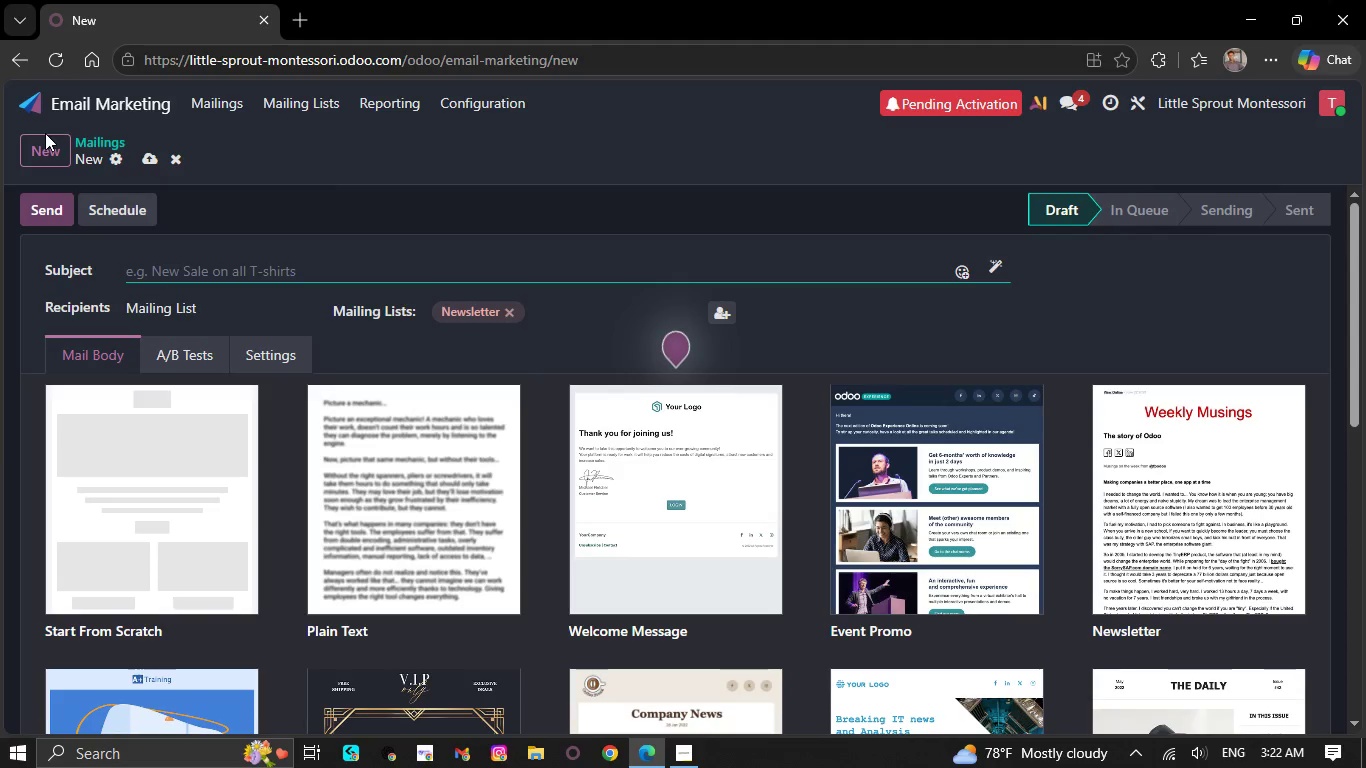 
scroll: coordinate [420, 517], scroll_direction: down, amount: 5.0
 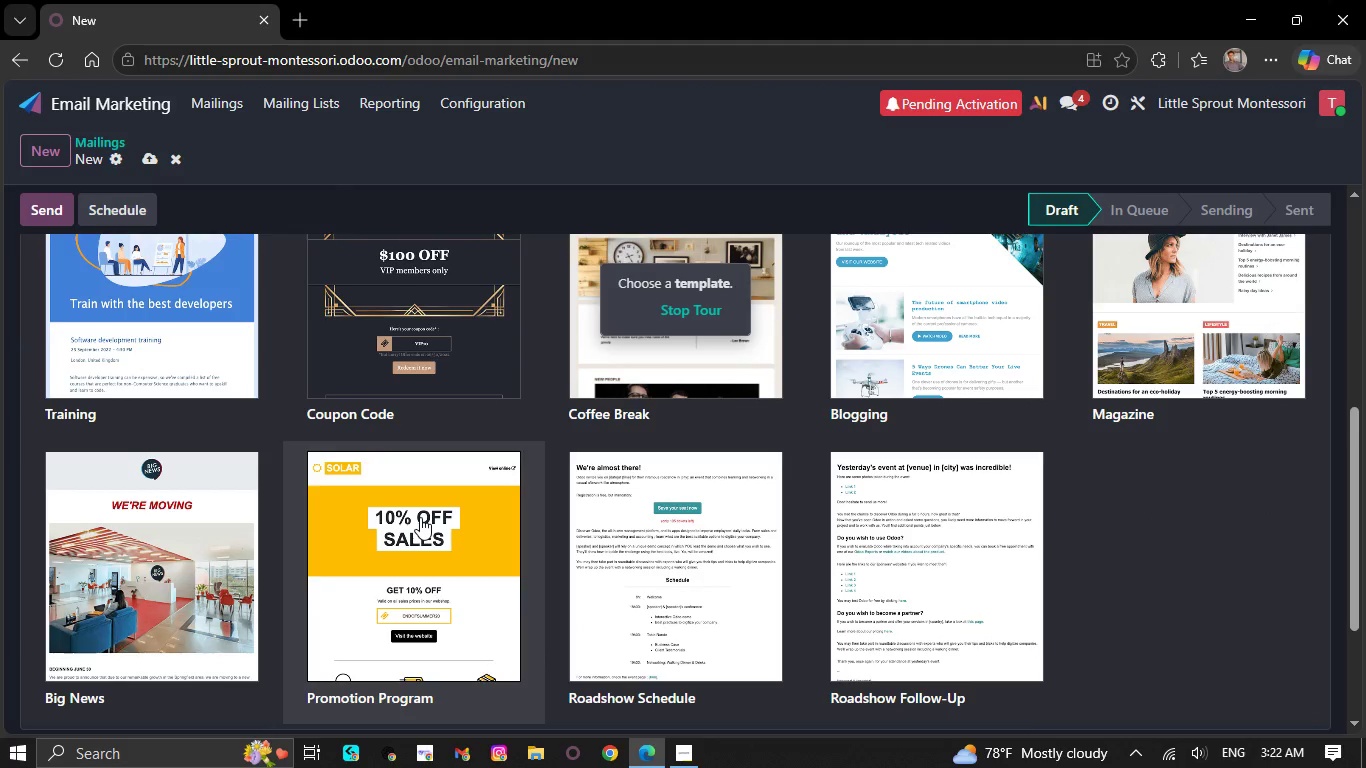 
scroll: coordinate [722, 509], scroll_direction: up, amount: 5.0
 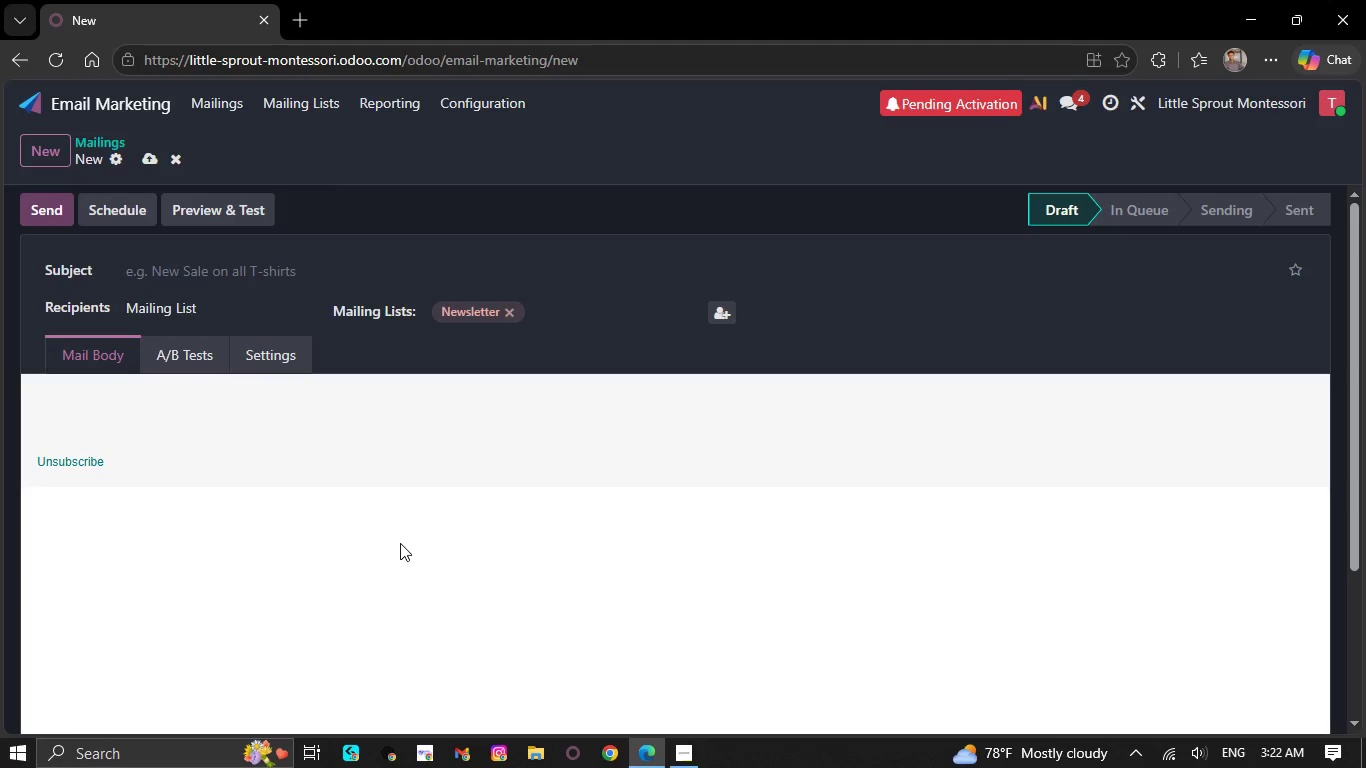 
scroll: coordinate [711, 508], scroll_direction: down, amount: 3.0
 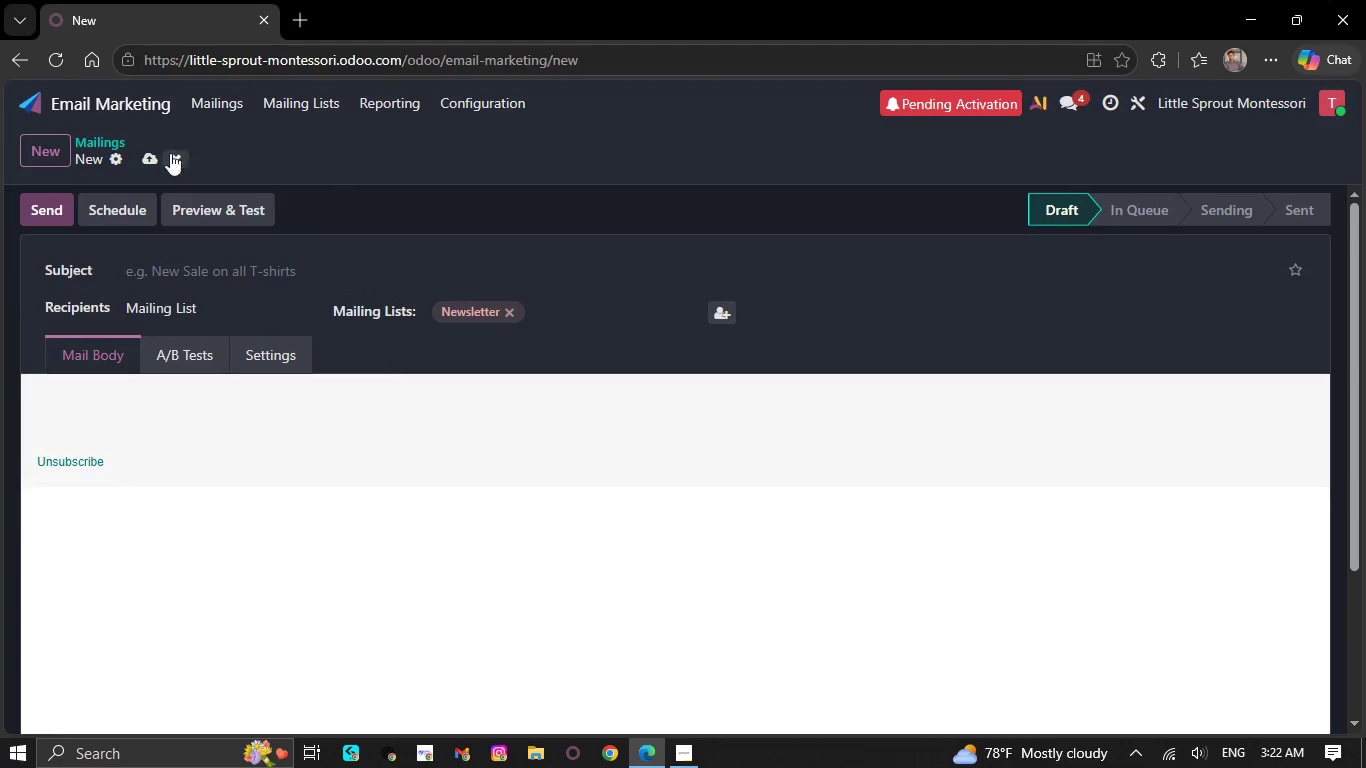 
left_click([182, 154])
 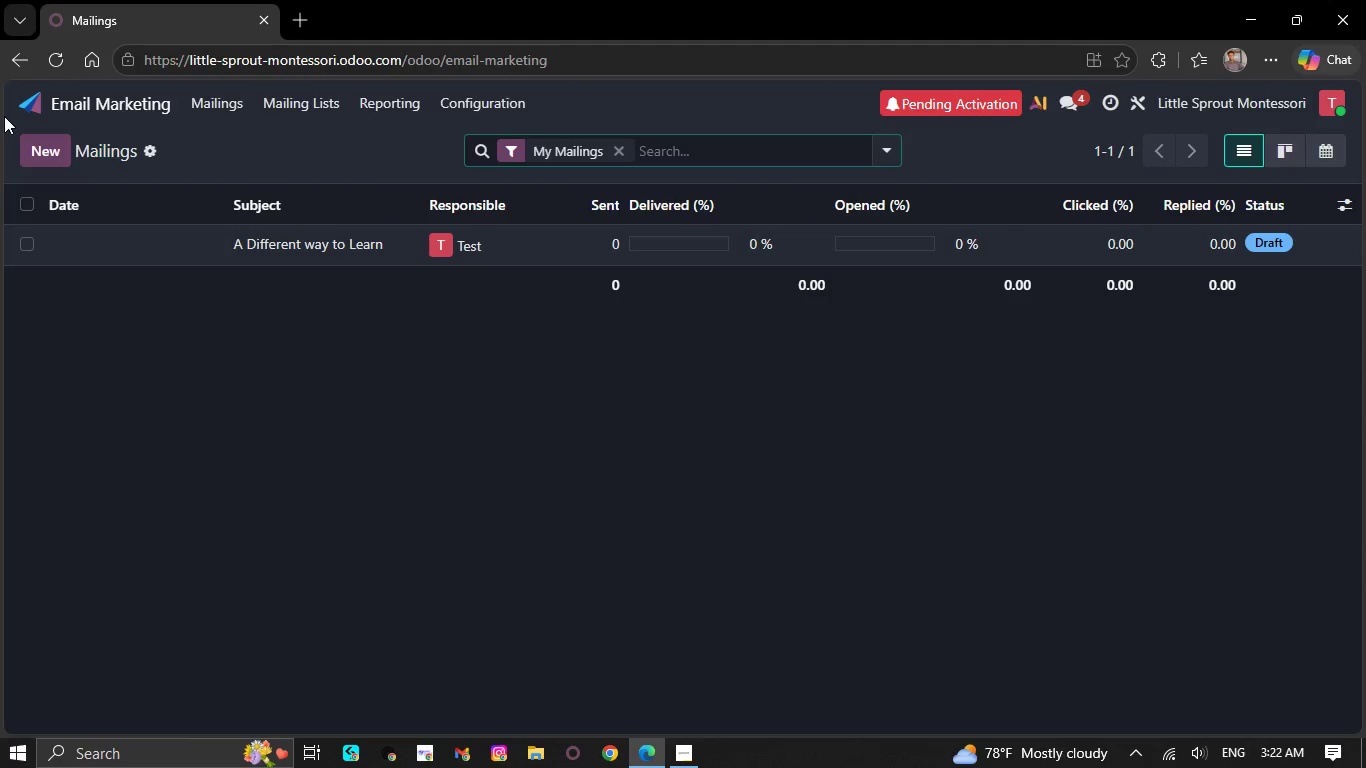 
left_click([46, 145])
 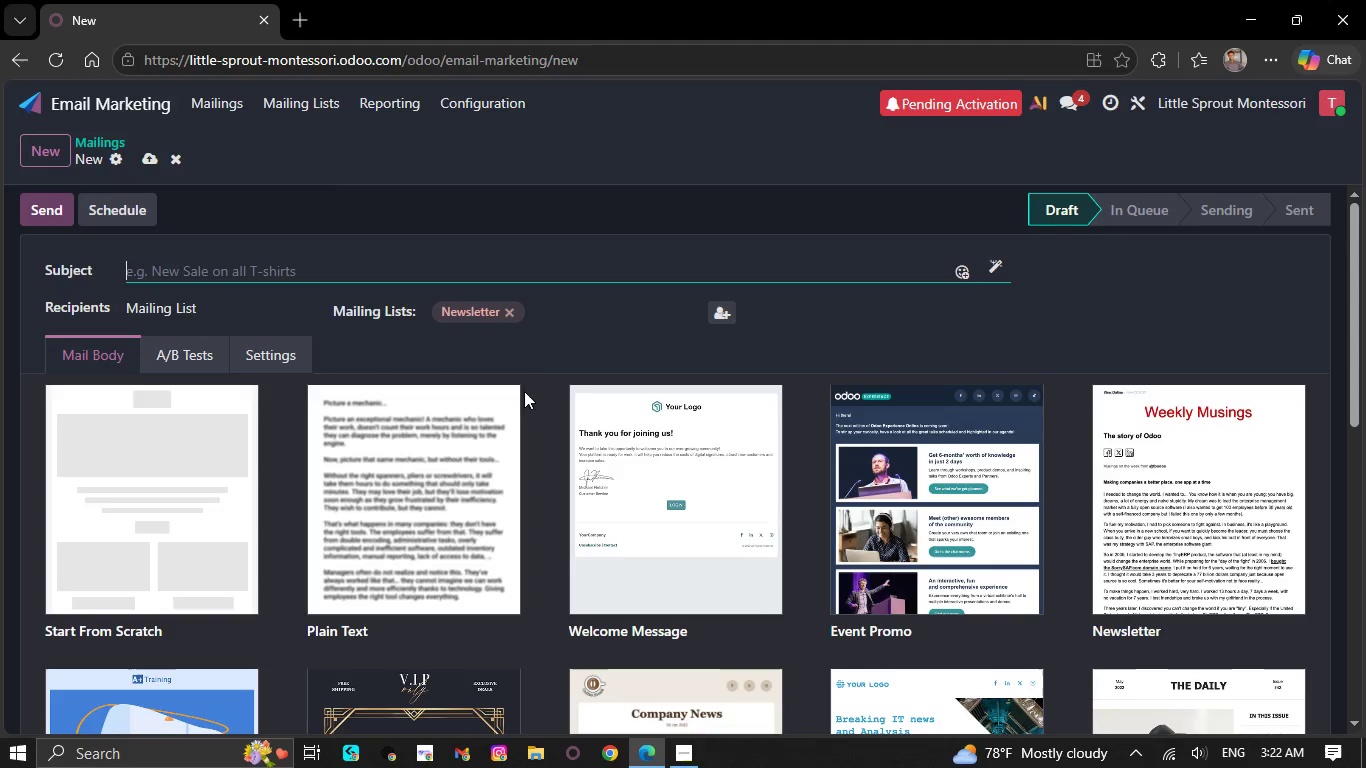 
scroll: coordinate [816, 631], scroll_direction: down, amount: 3.0
 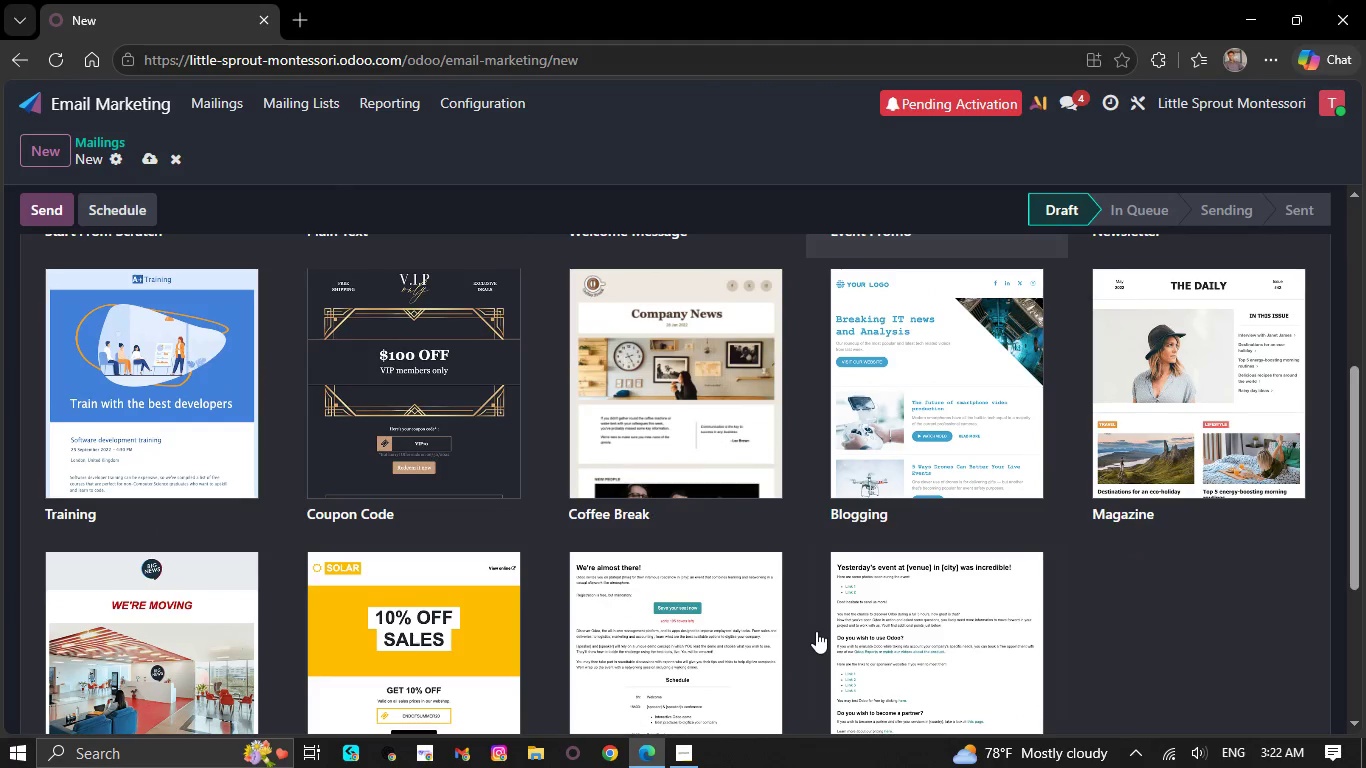 
scroll: coordinate [817, 632], scroll_direction: up, amount: 3.0
 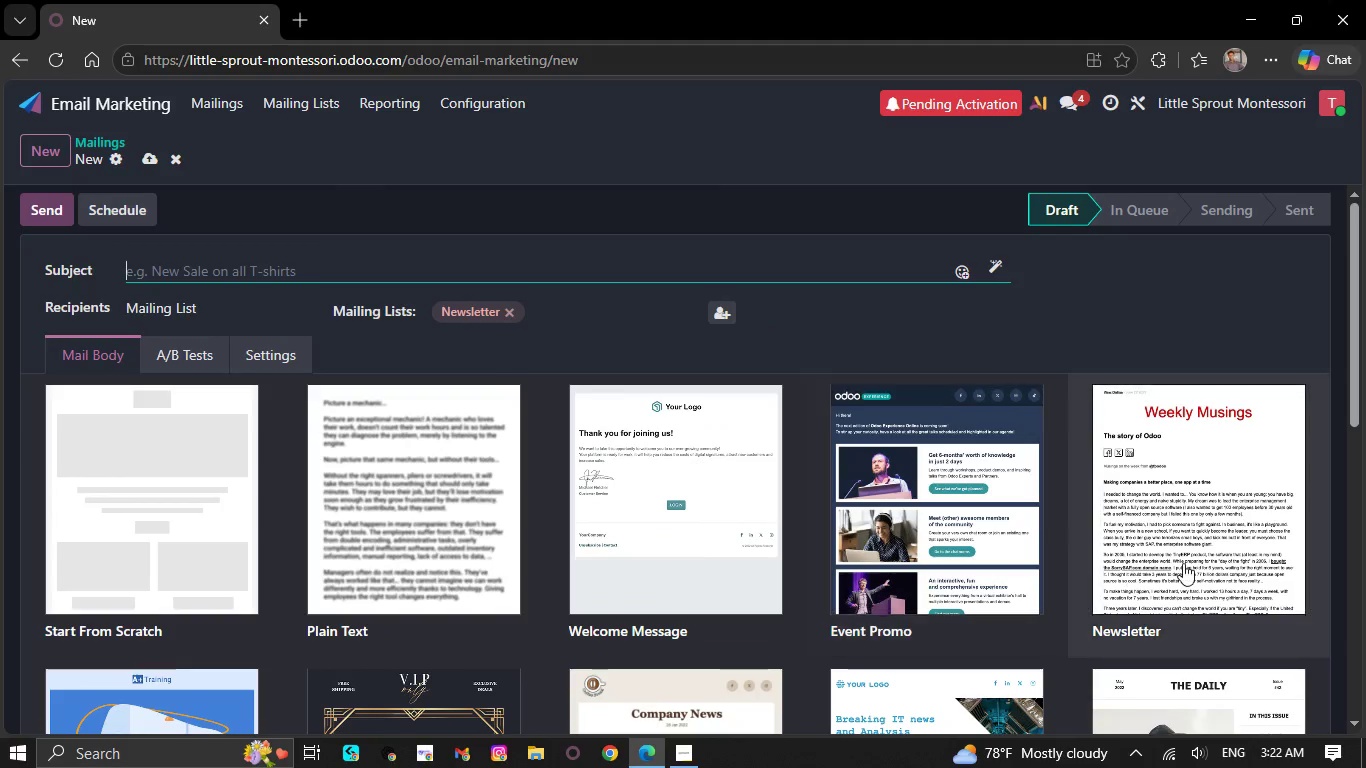 
left_click([1183, 563])
 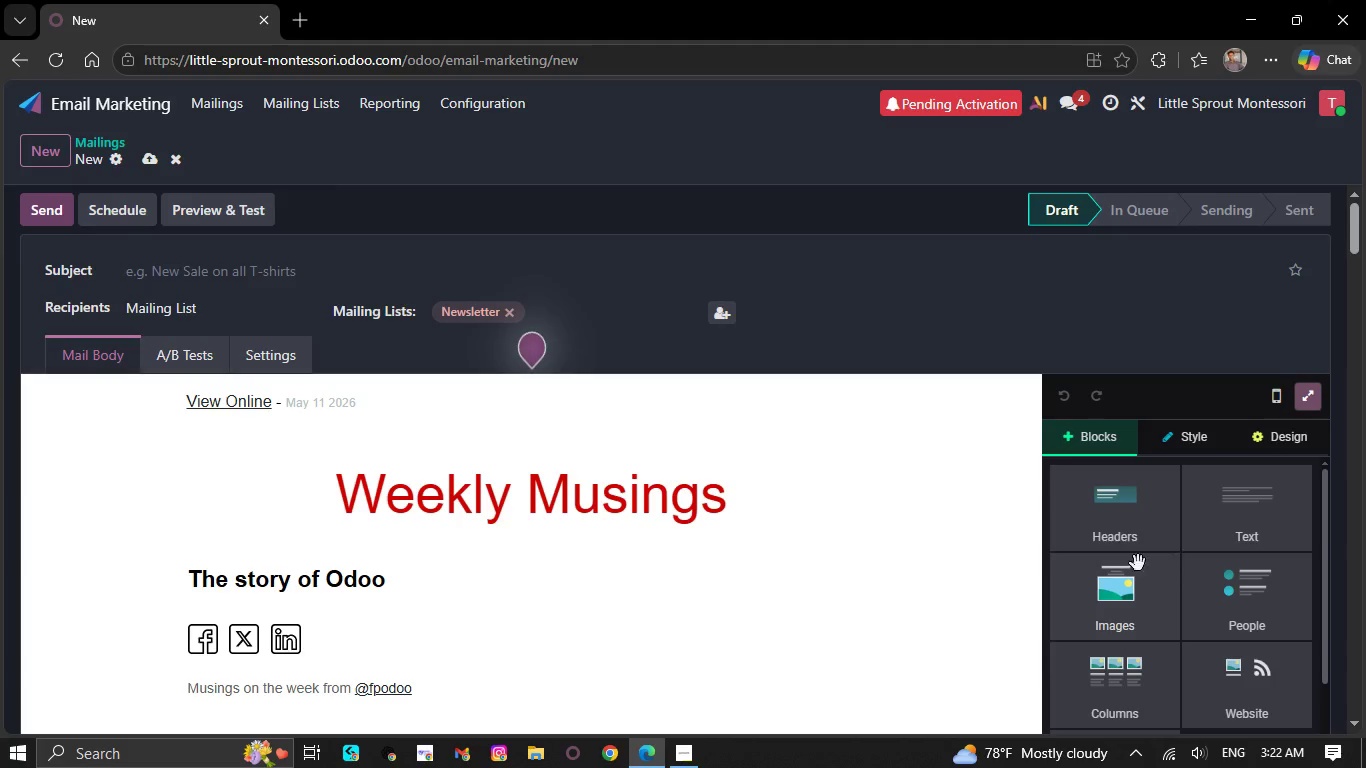 
scroll: coordinate [530, 564], scroll_direction: down, amount: 58.0
 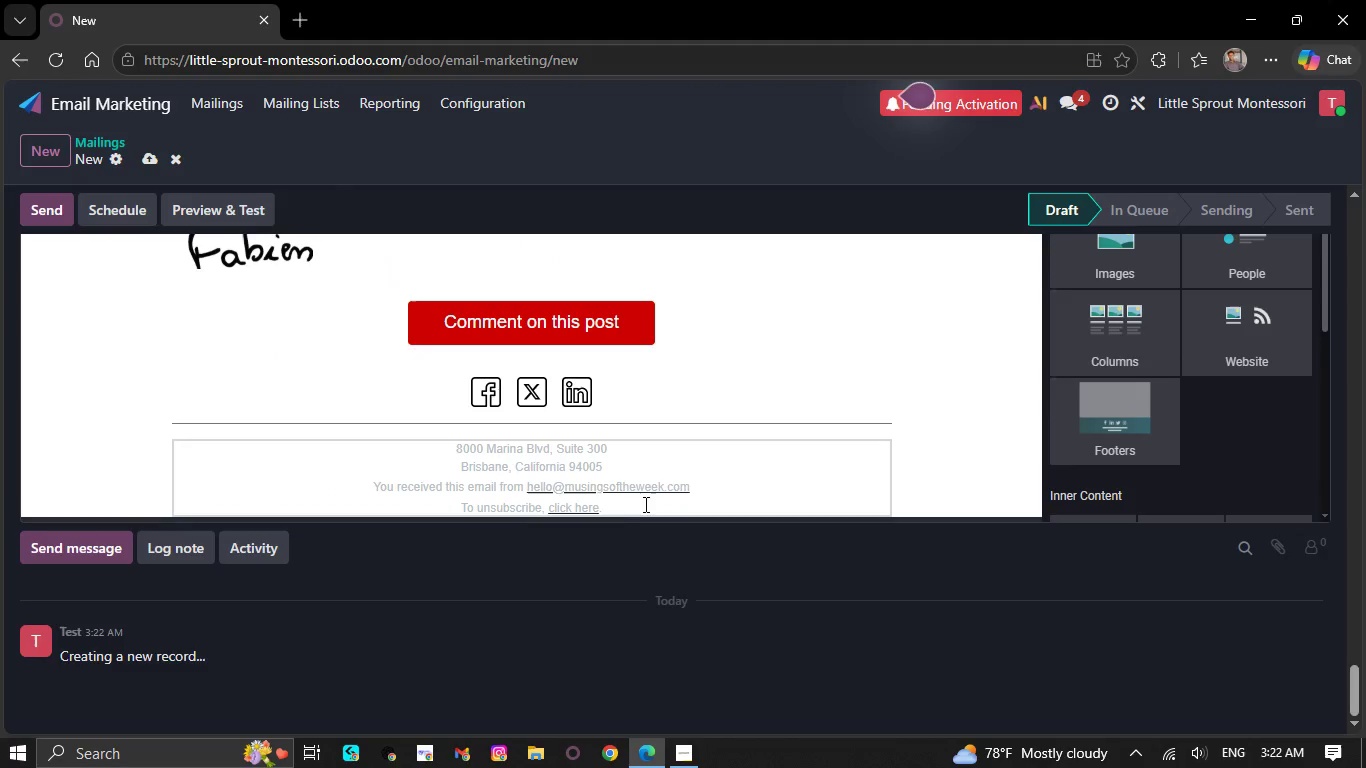 
left_click([609, 506])
 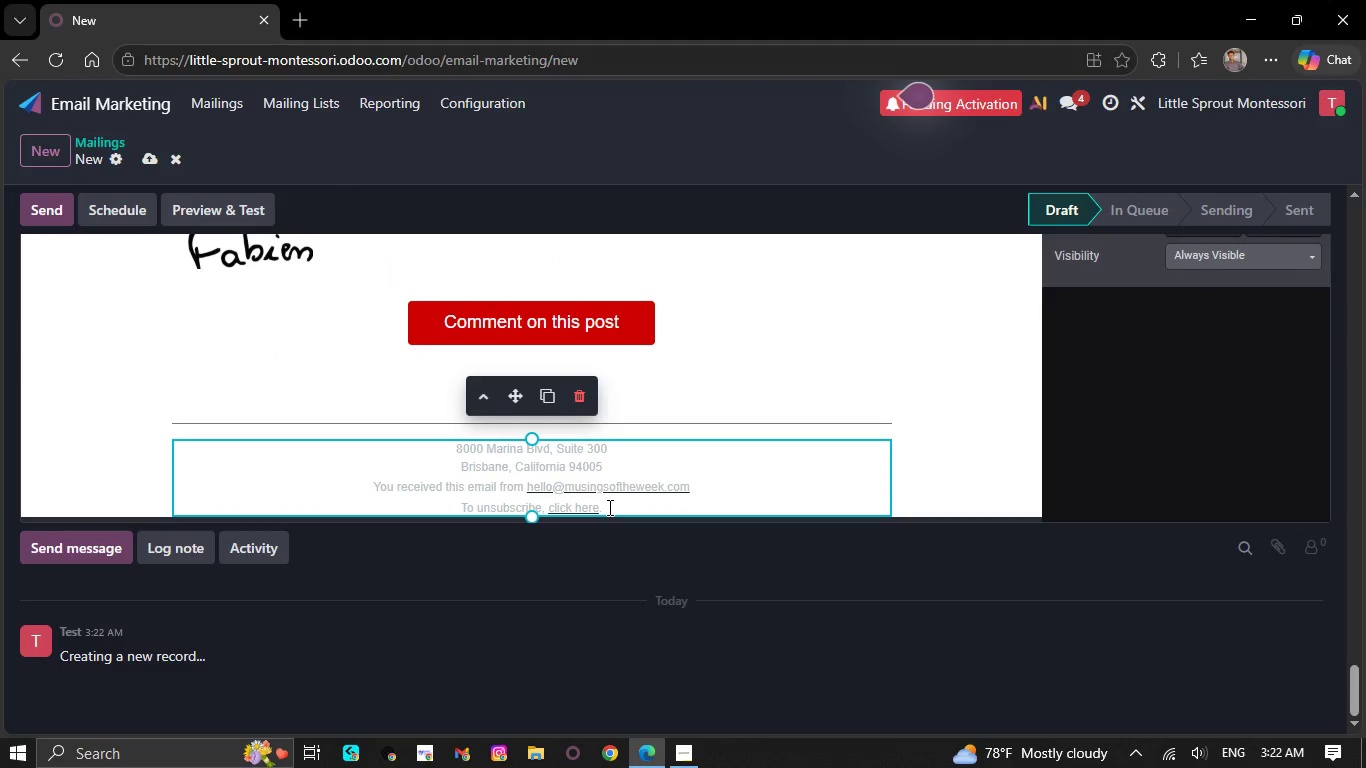 
key(Backspace)
 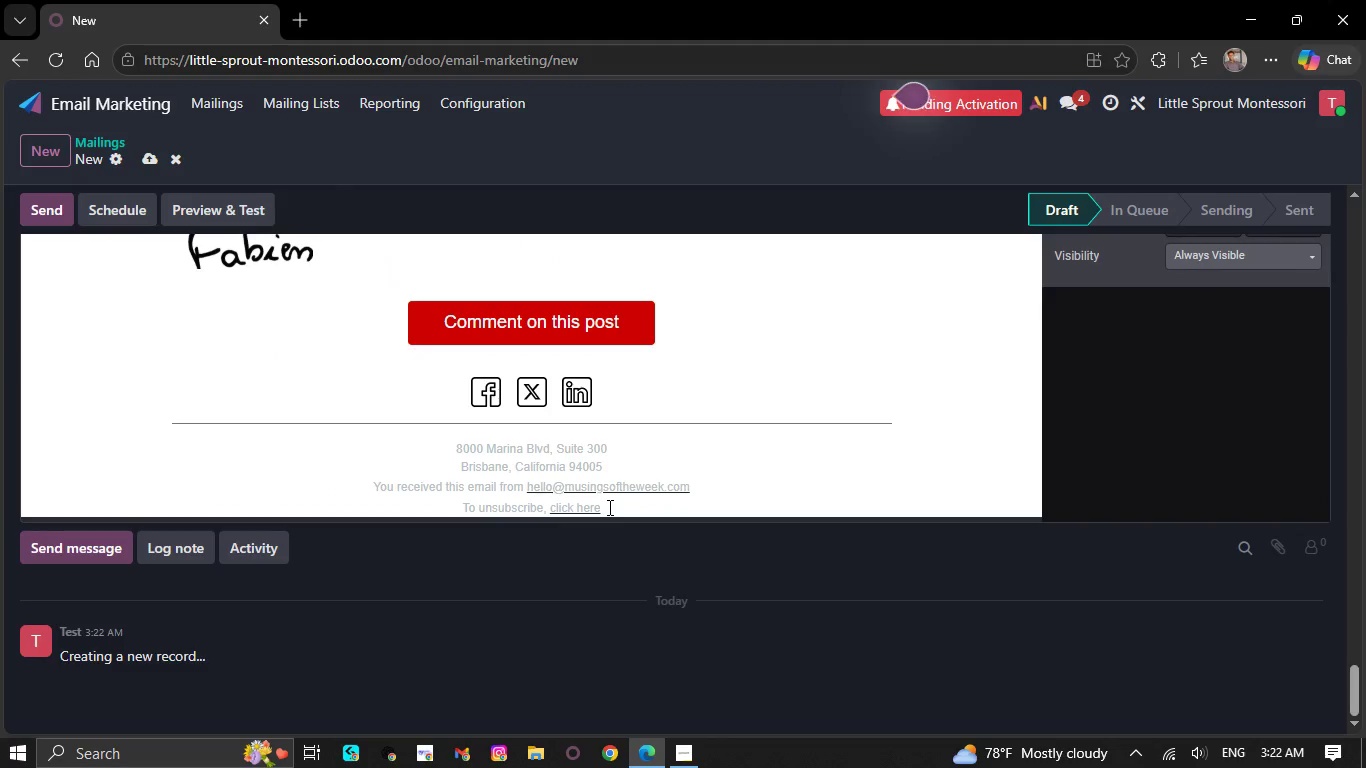 
hold_key(key=Backspace, duration=0.84)
 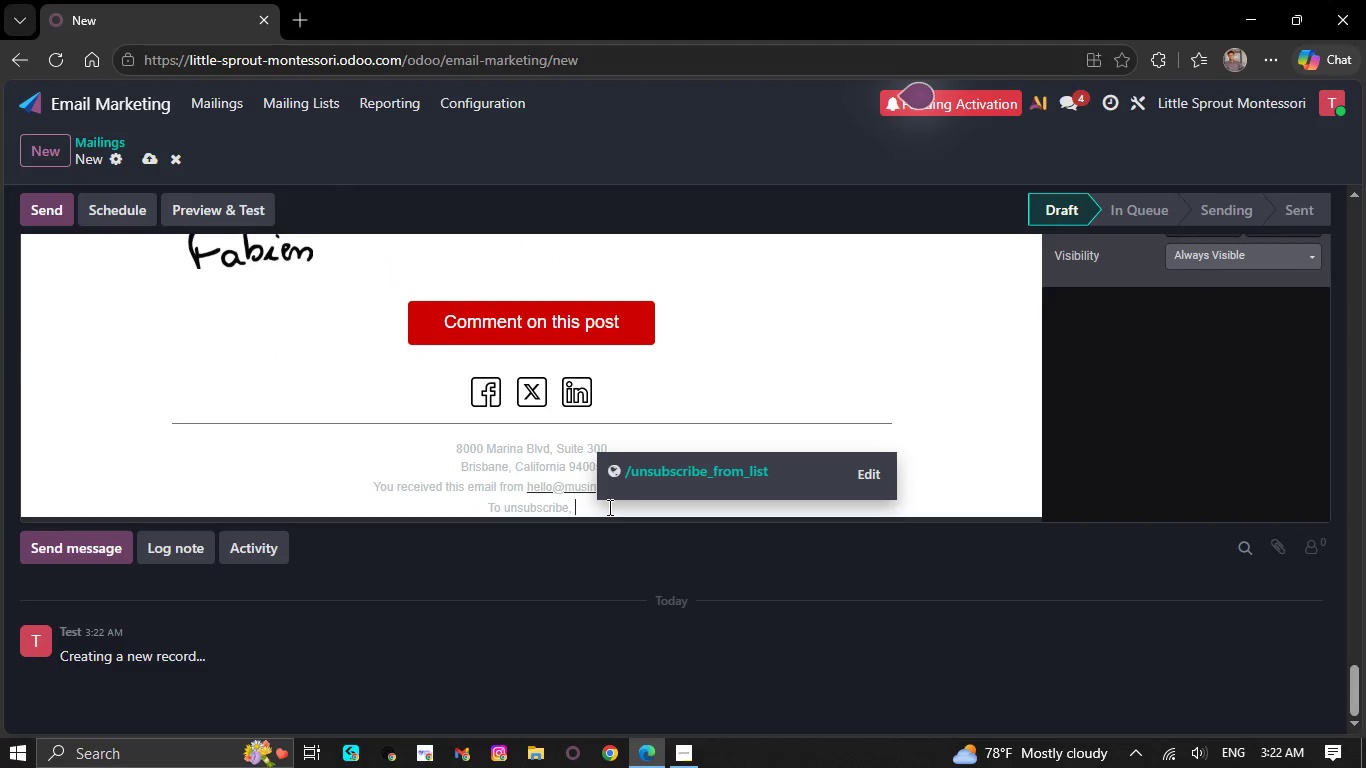 
hold_key(key=Backspace, duration=1.52)
 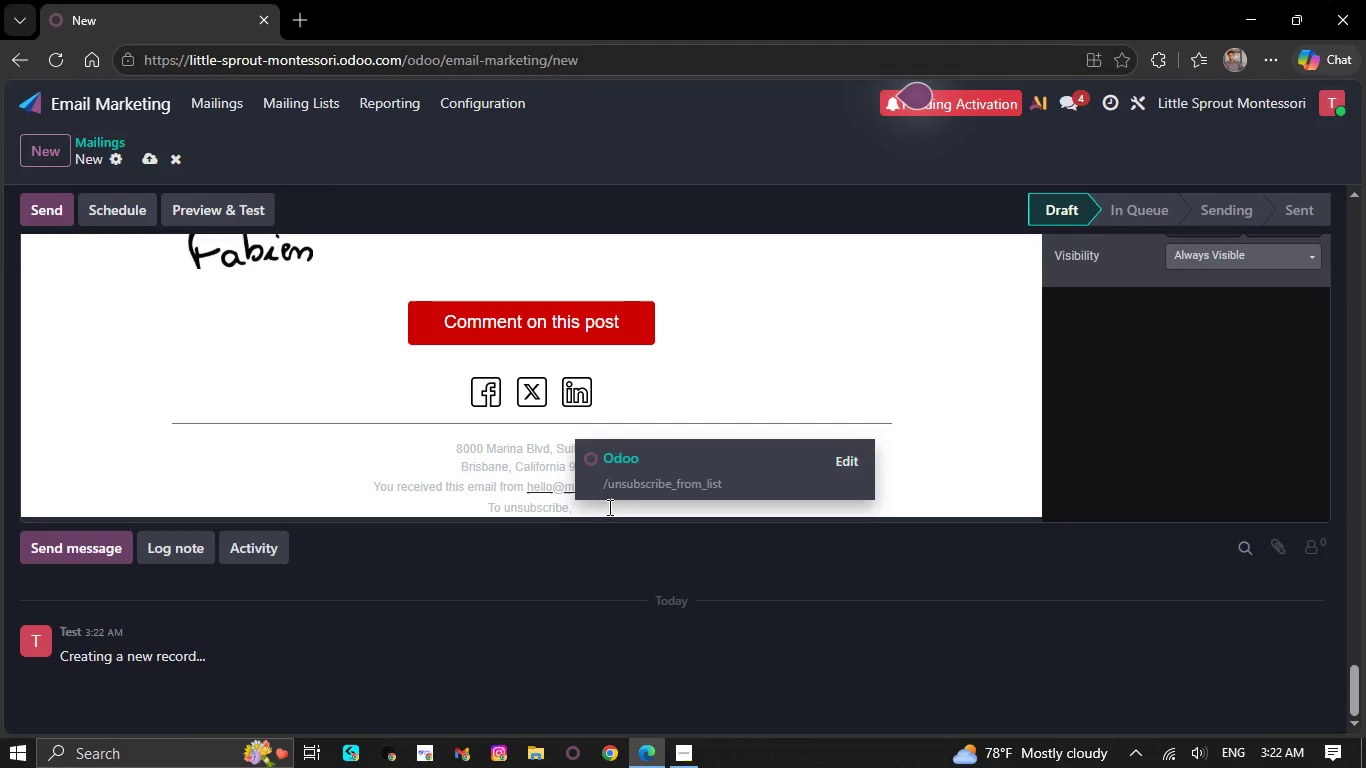 
hold_key(key=Backspace, duration=1.5)
 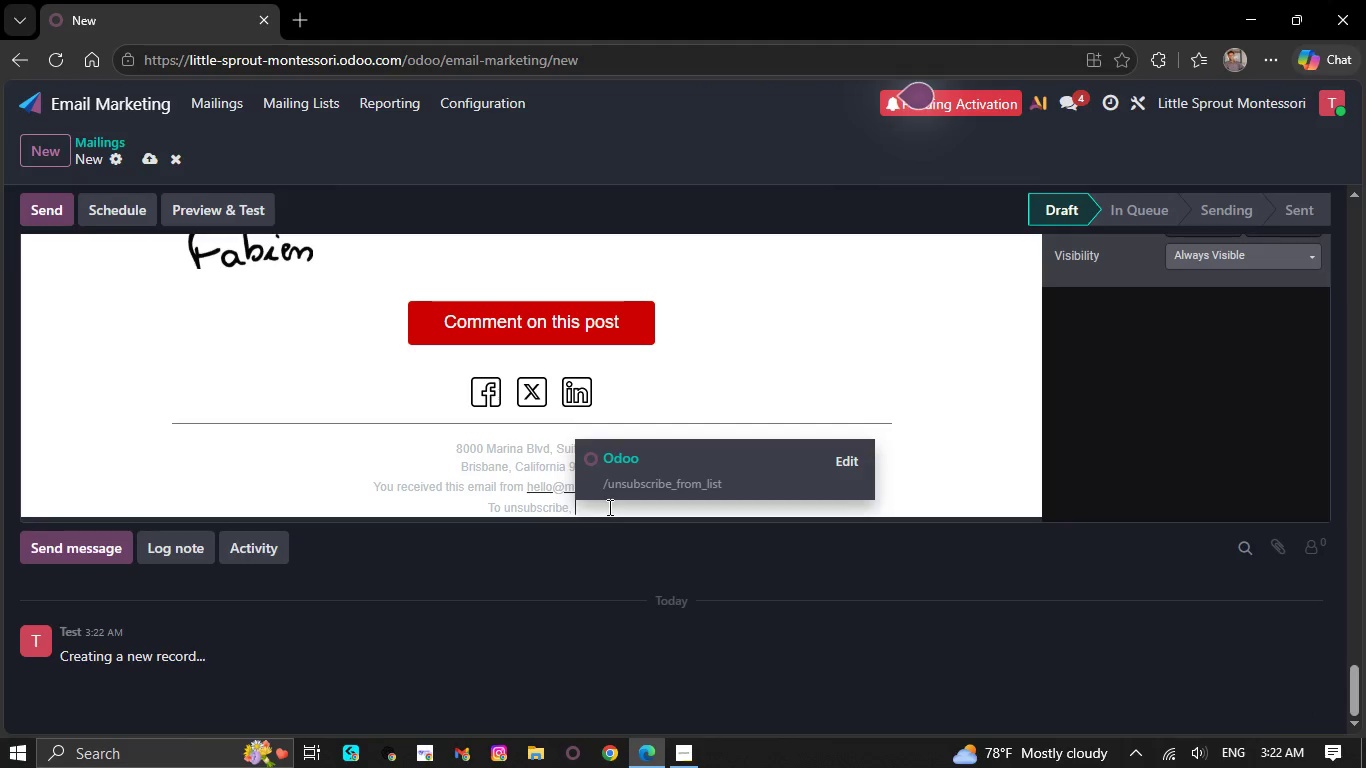 
hold_key(key=Backspace, duration=1.25)
 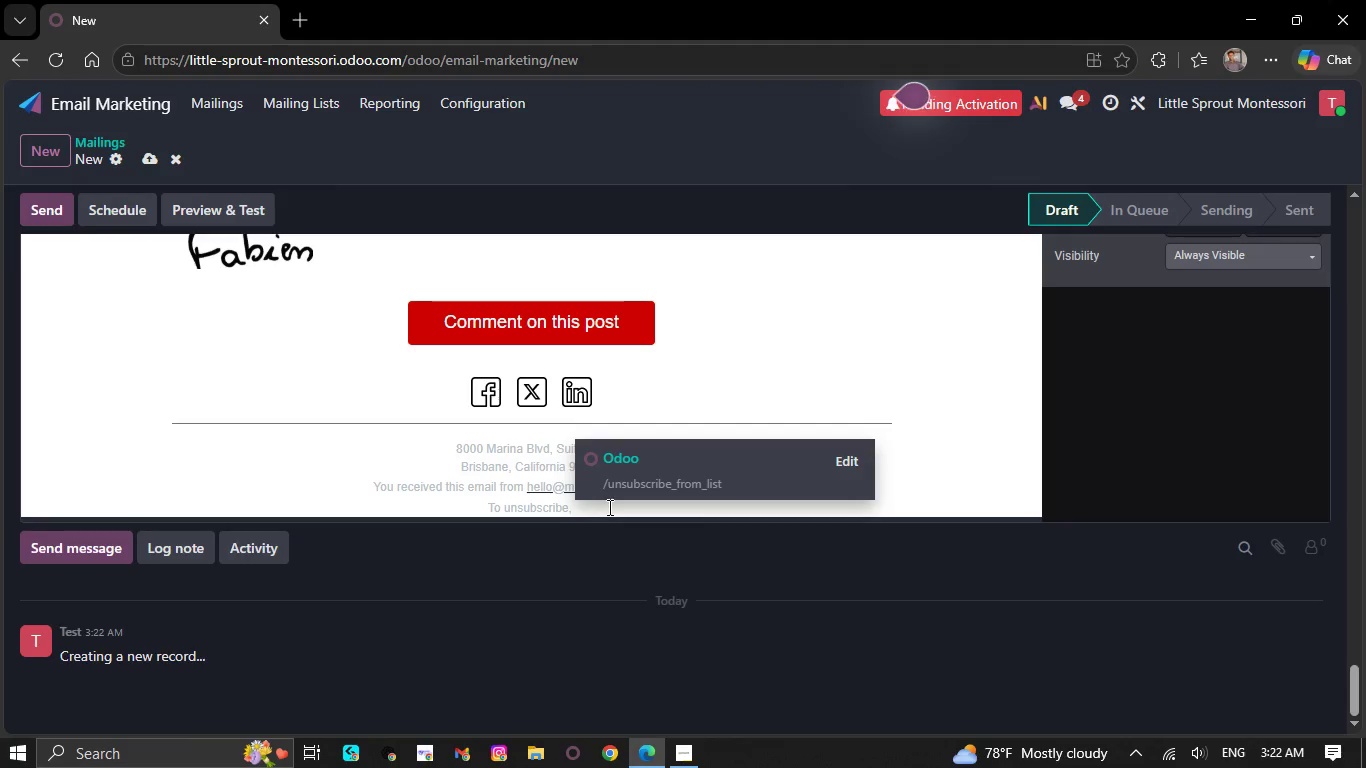 
hold_key(key=Backspace, duration=1.5)
 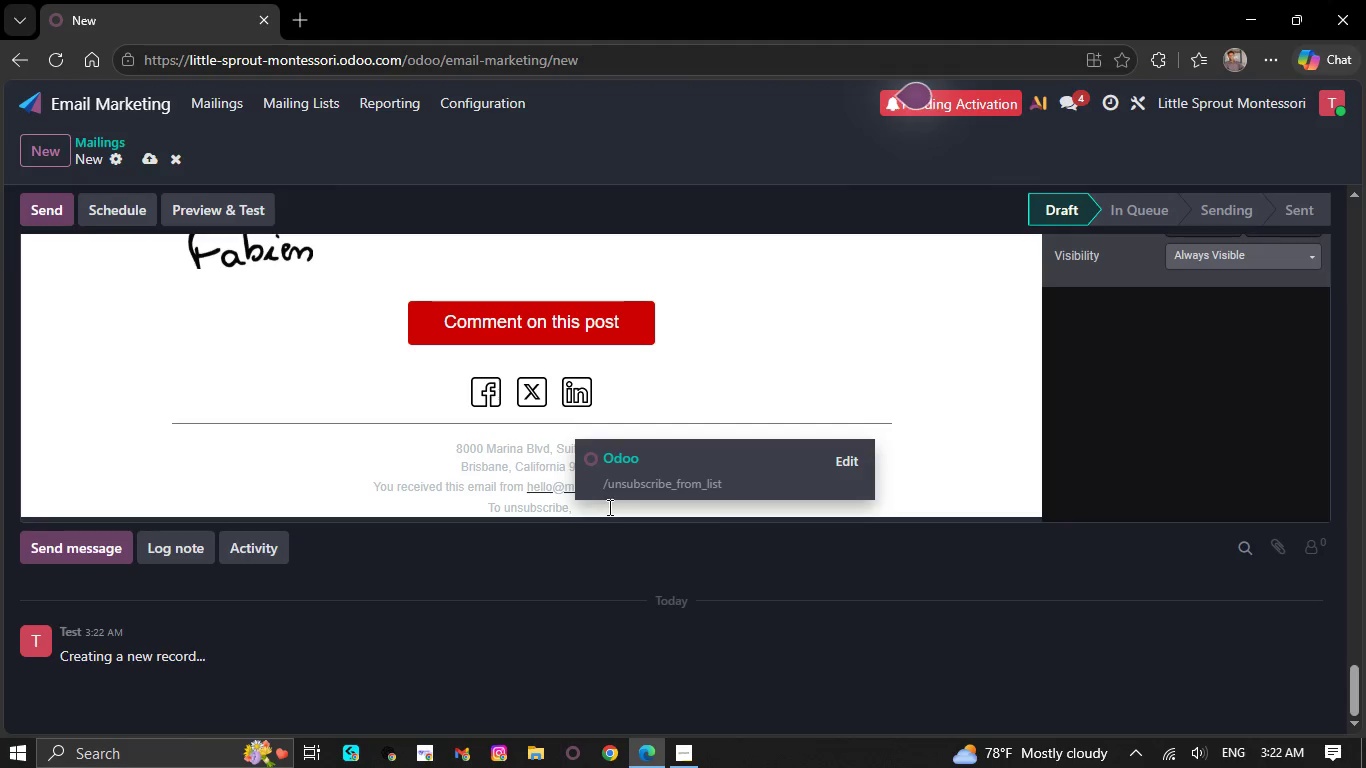 
hold_key(key=Backspace, duration=0.5)
 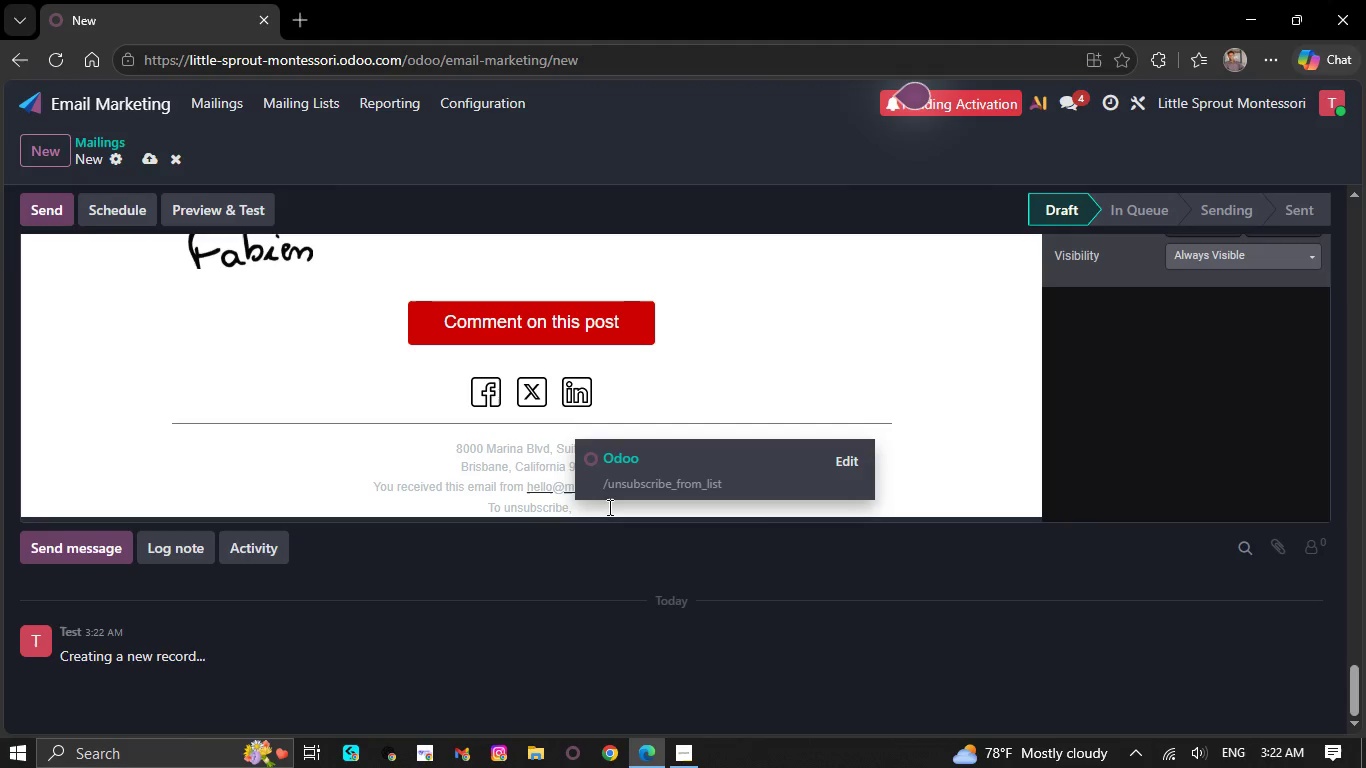 
key(Backspace)
 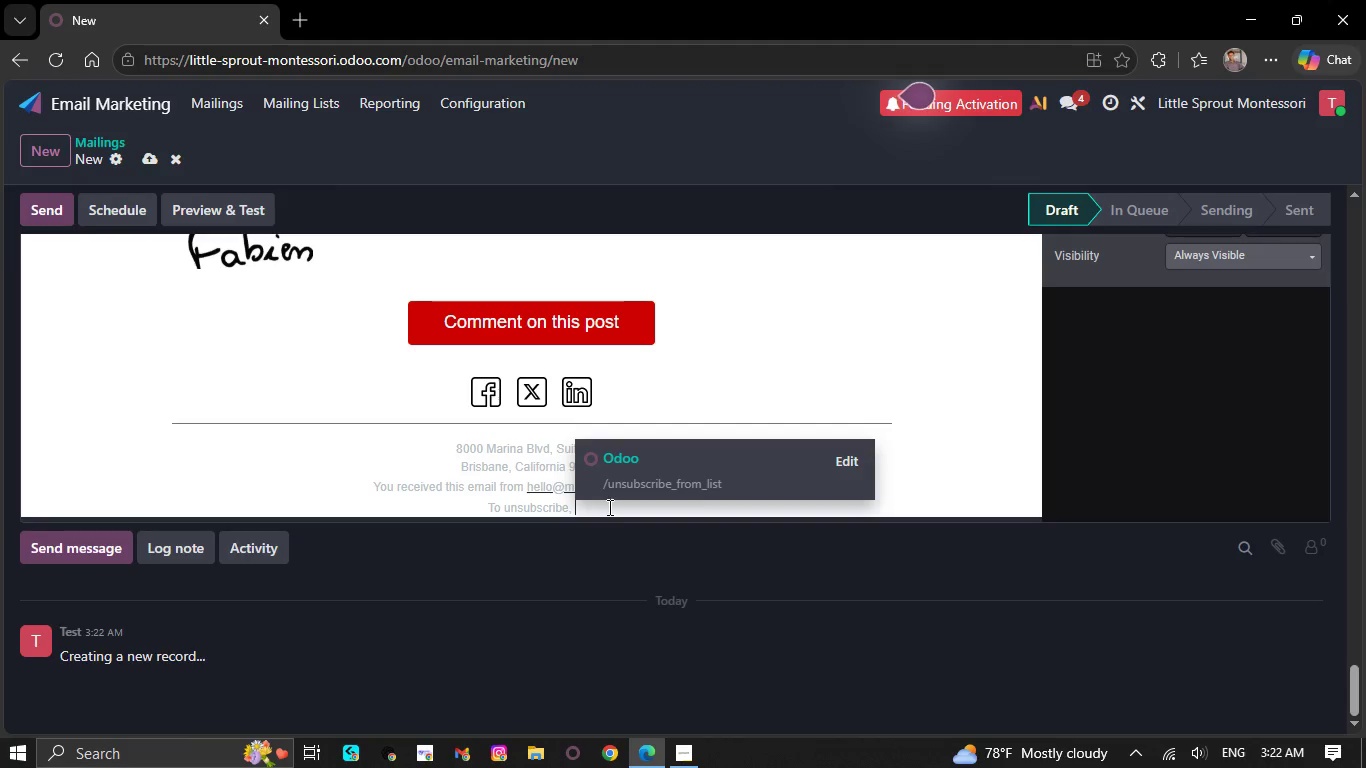 
key(Backspace)
 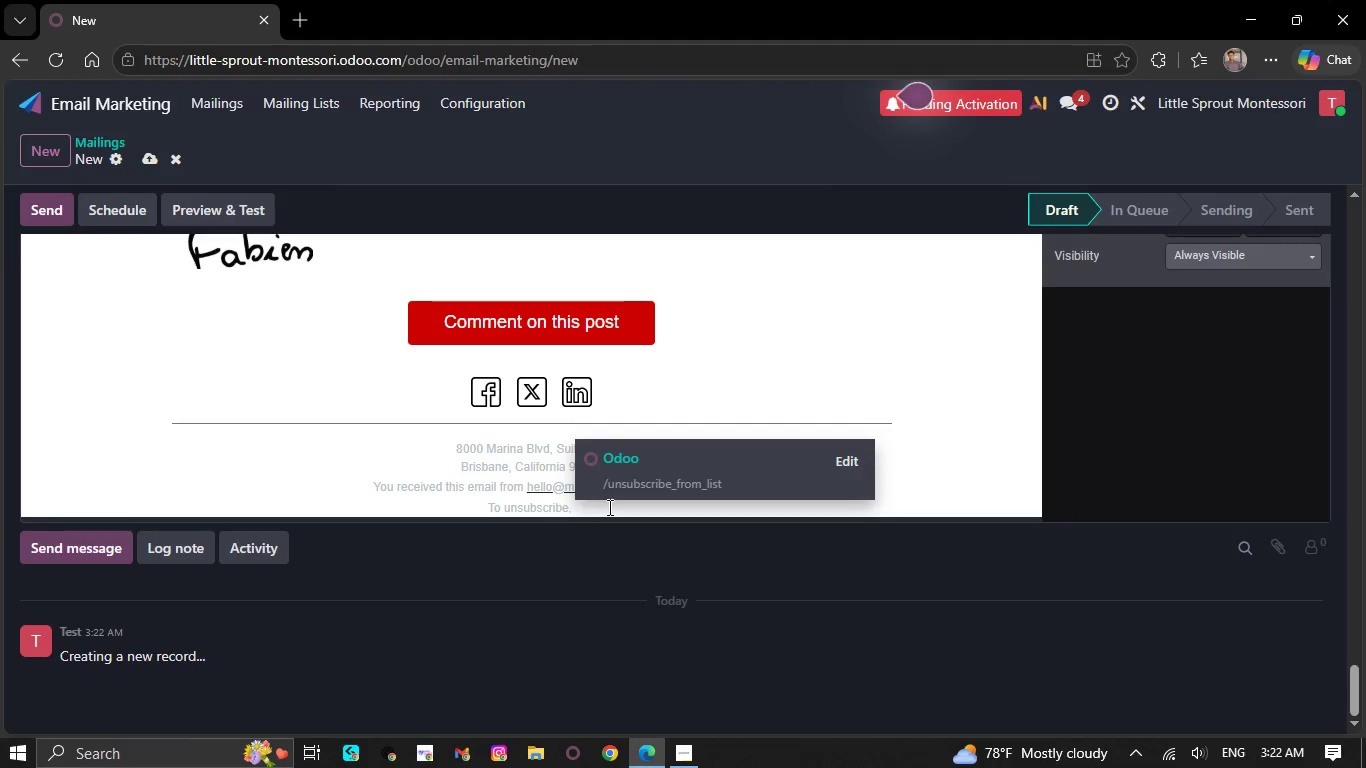 
key(Backspace)
 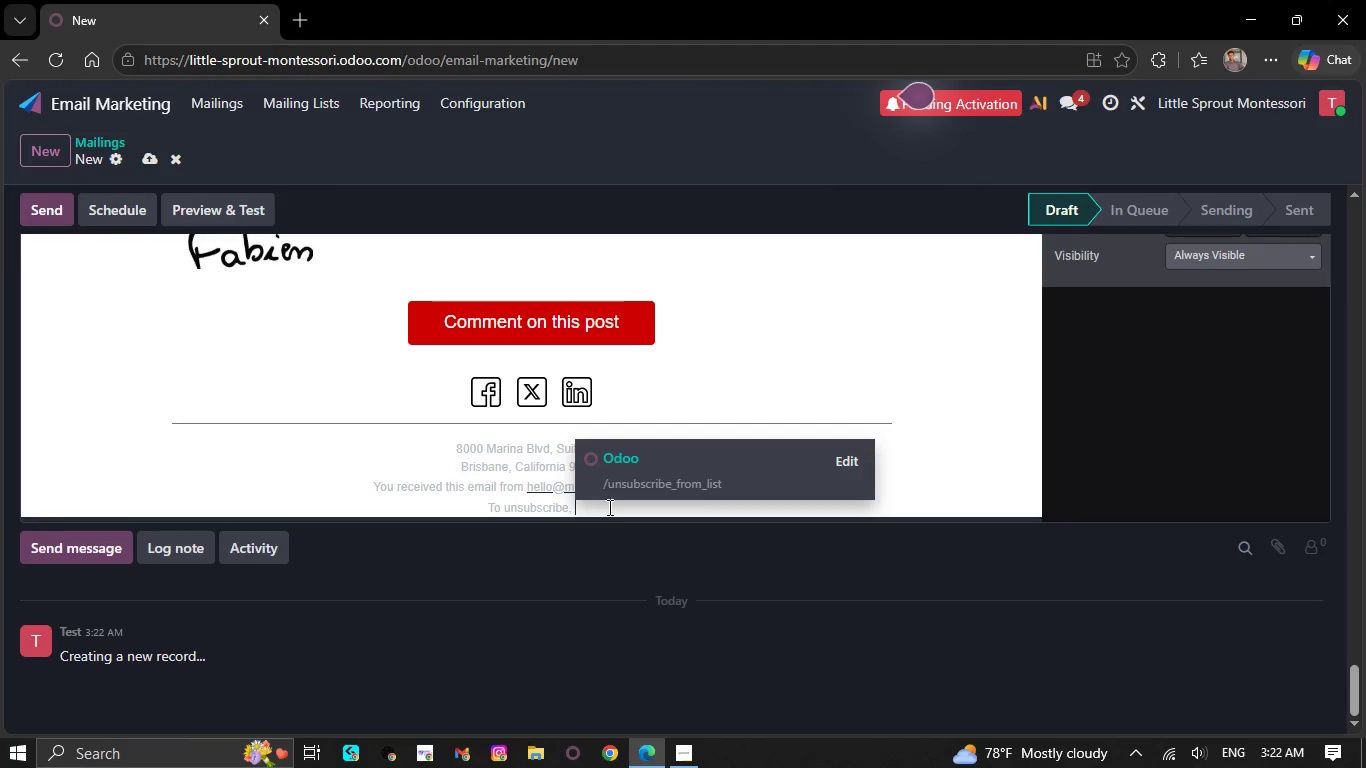 
key(Backspace)
 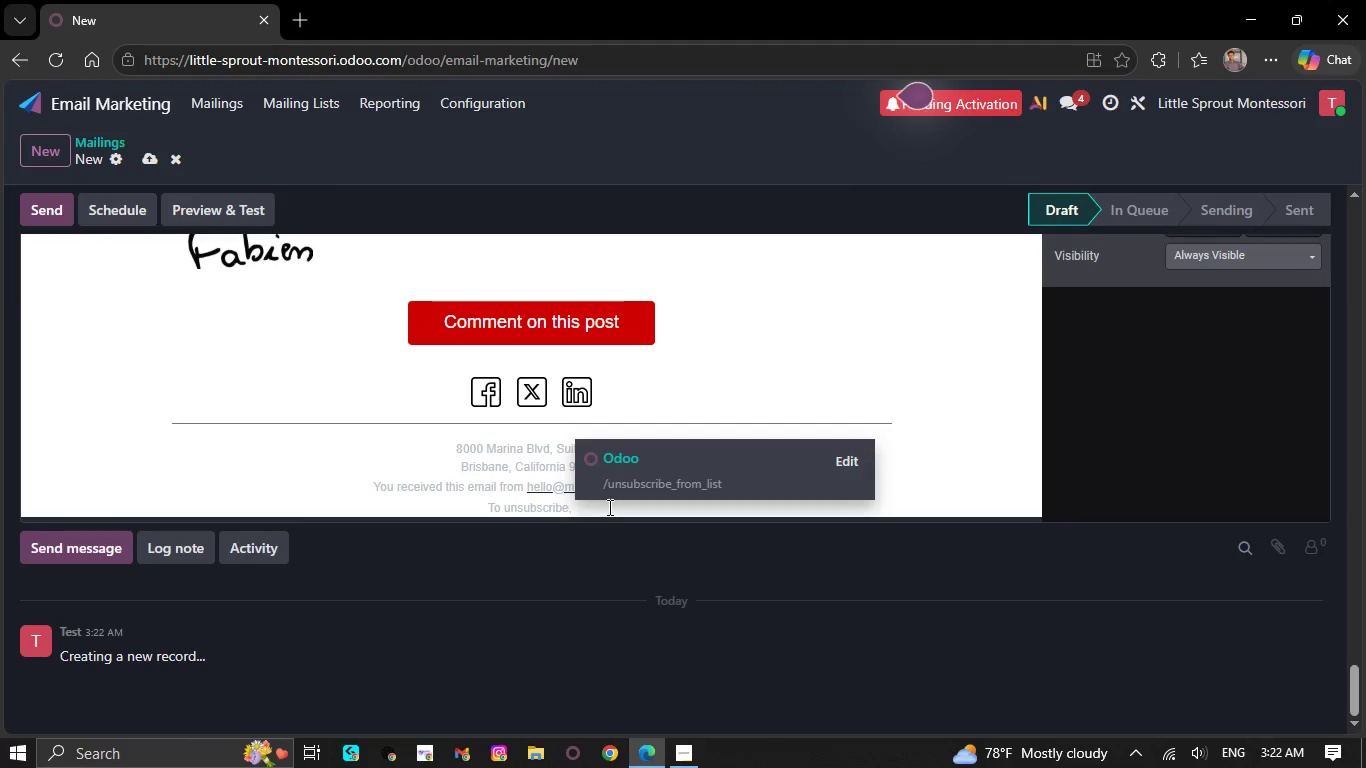 
key(Backspace)
 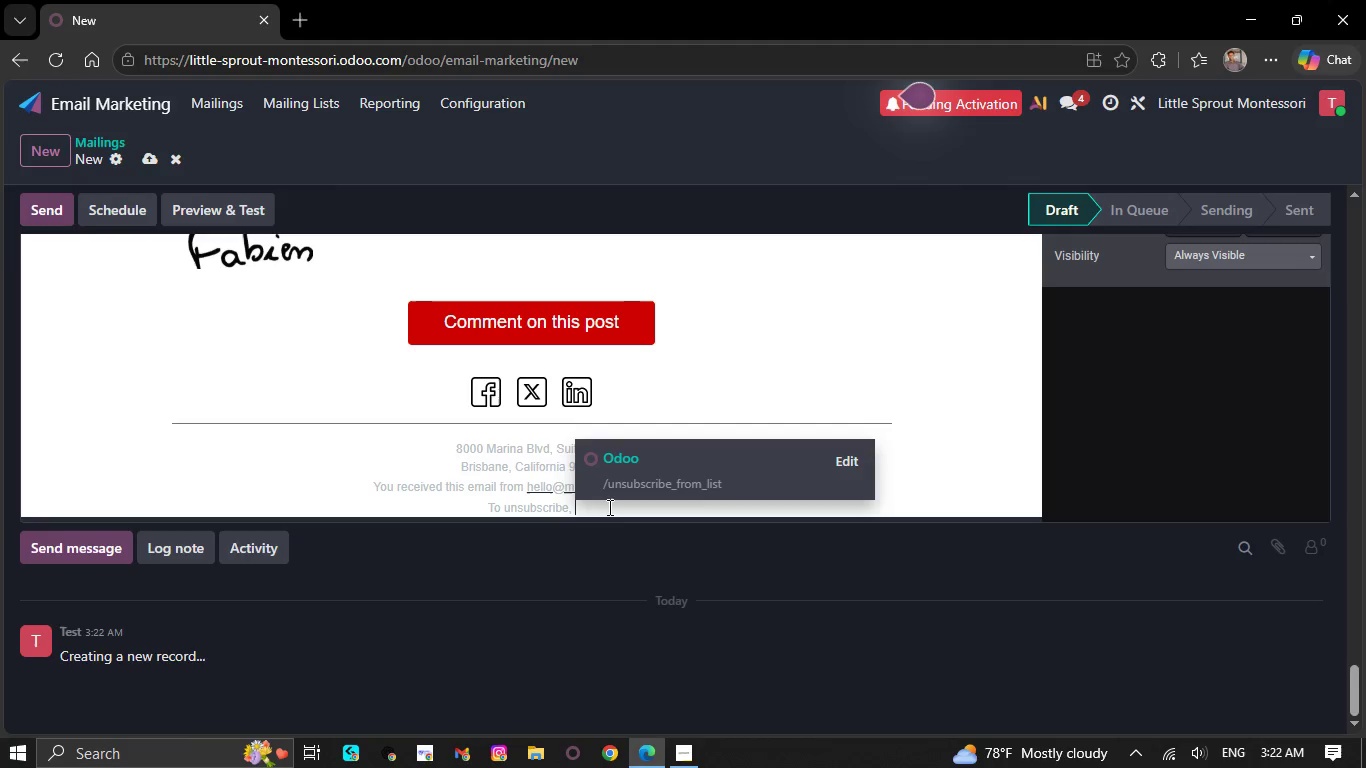 
key(Backslash)
 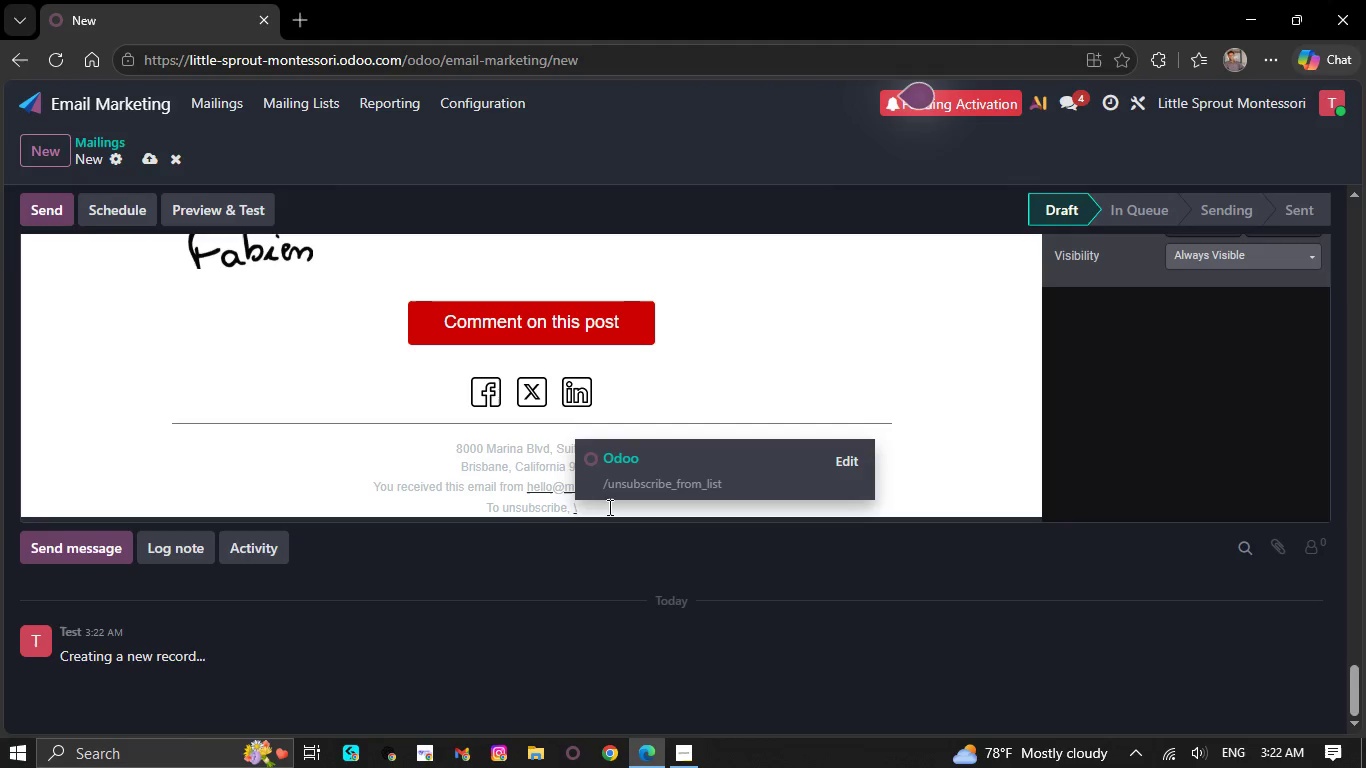 
key(Backspace)
 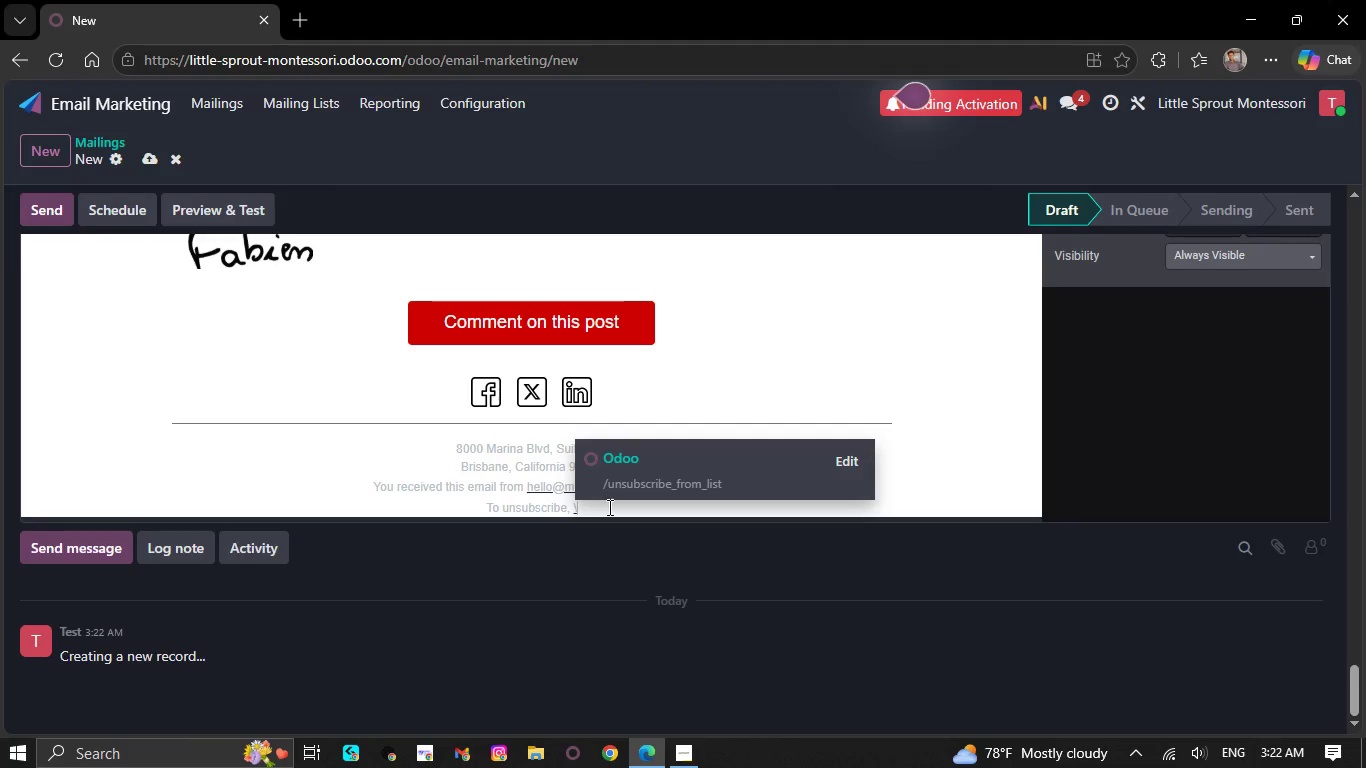 
key(Backspace)
 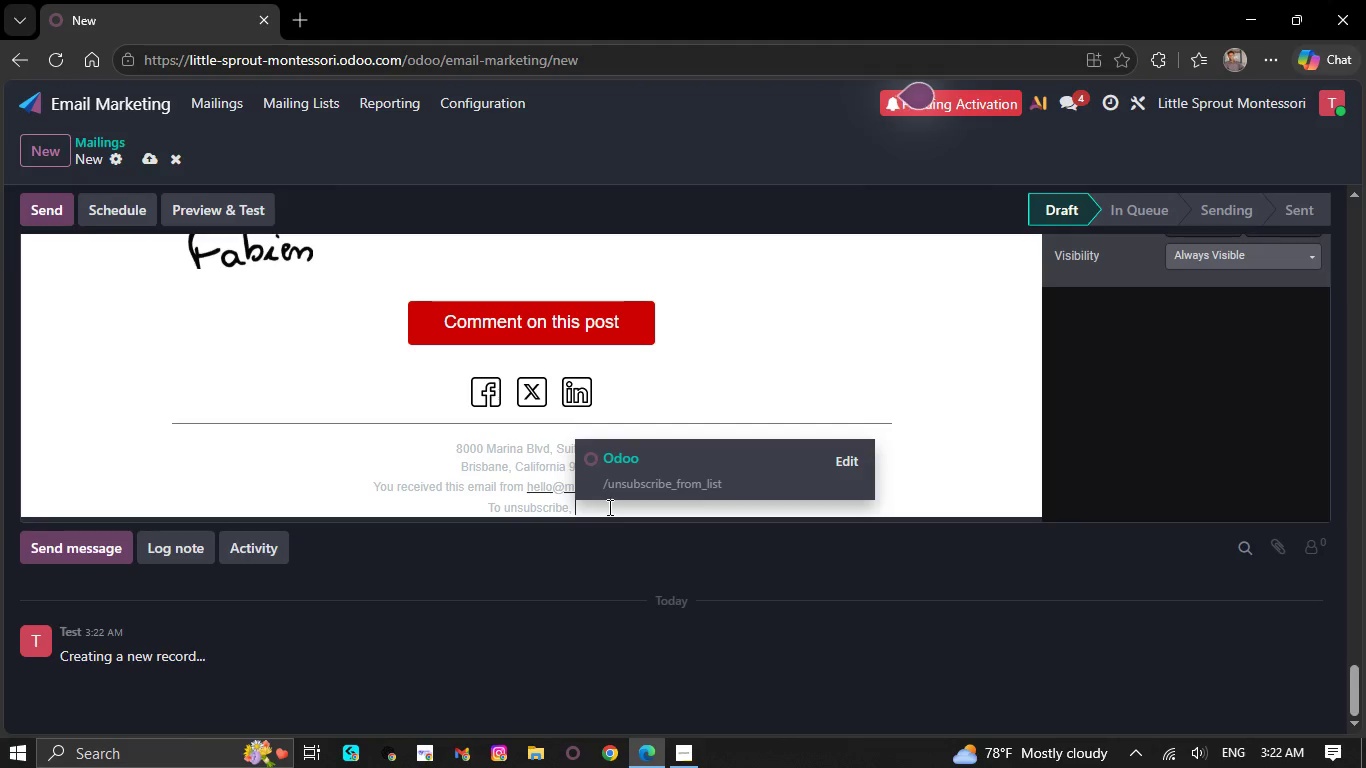 
key(Backspace)
 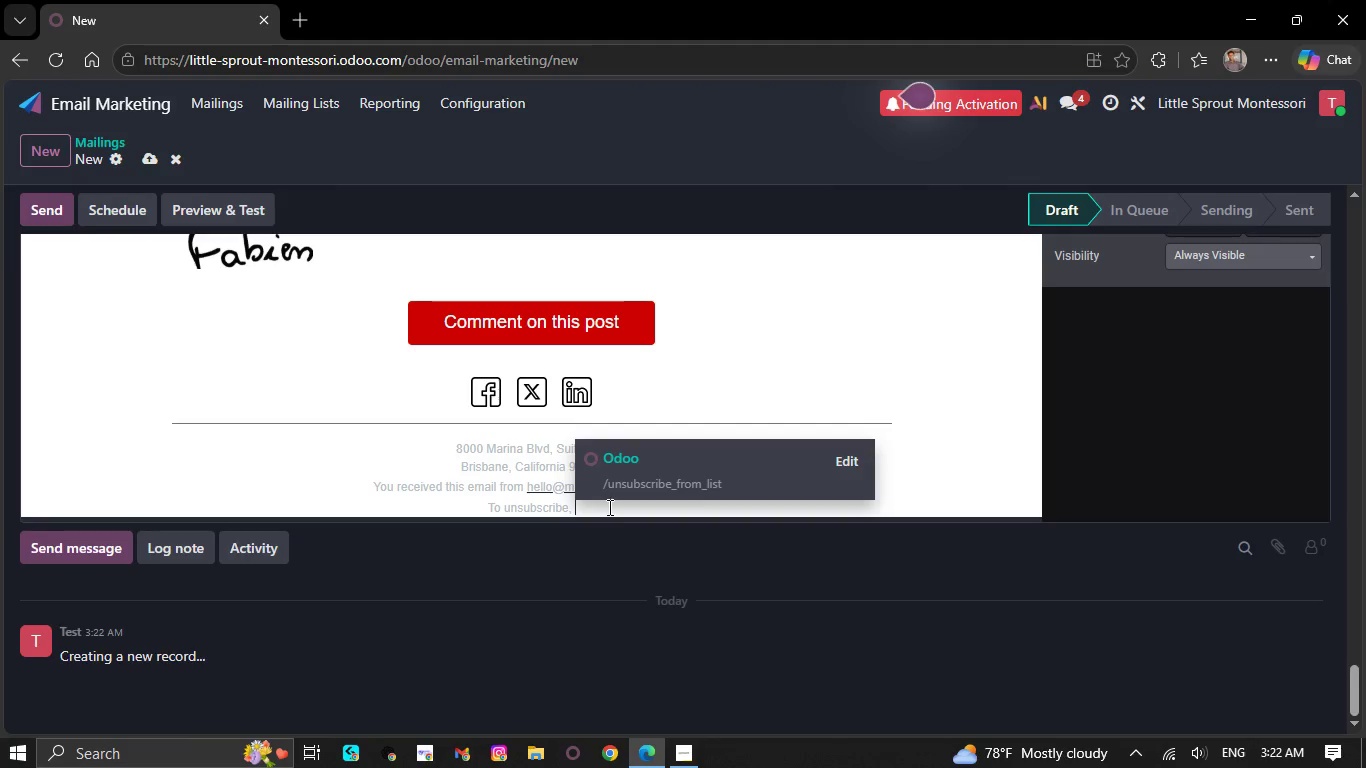 
key(Backspace)
 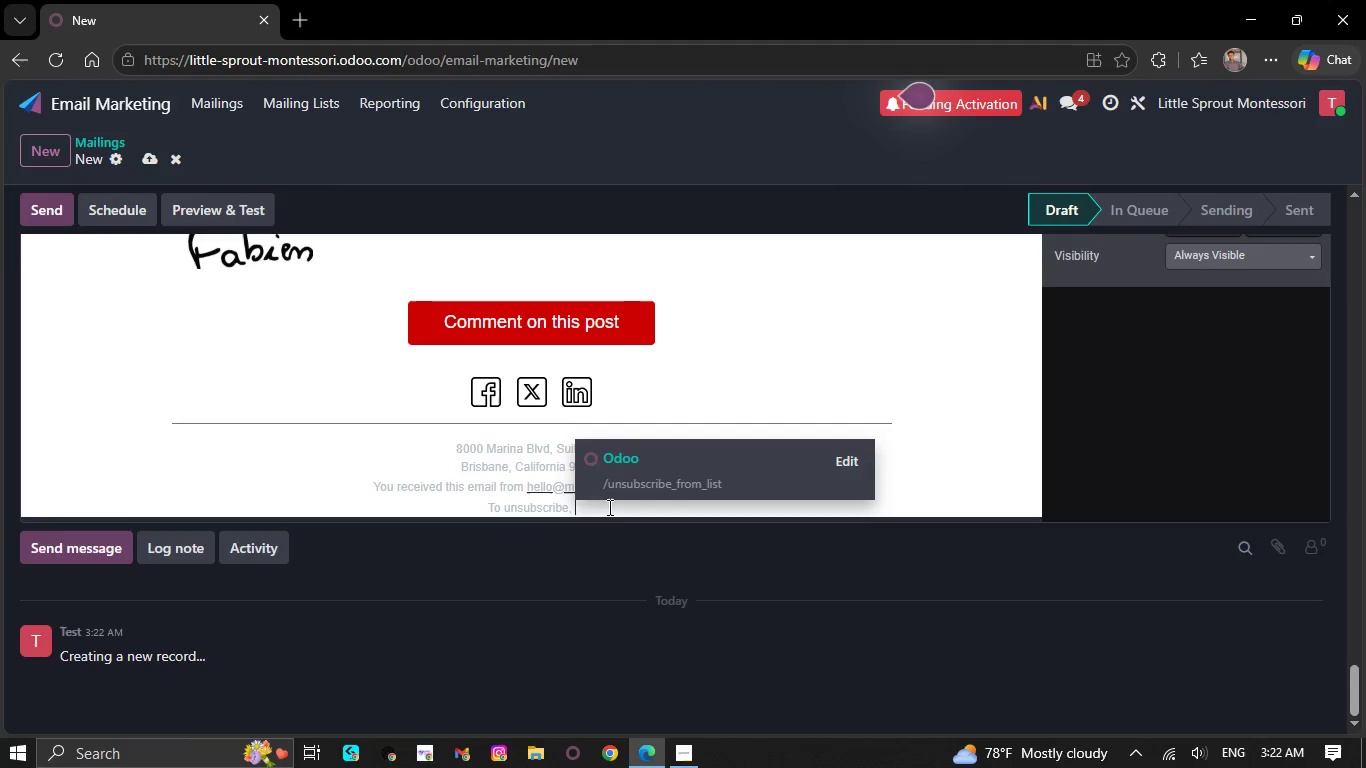 
key(Backspace)
 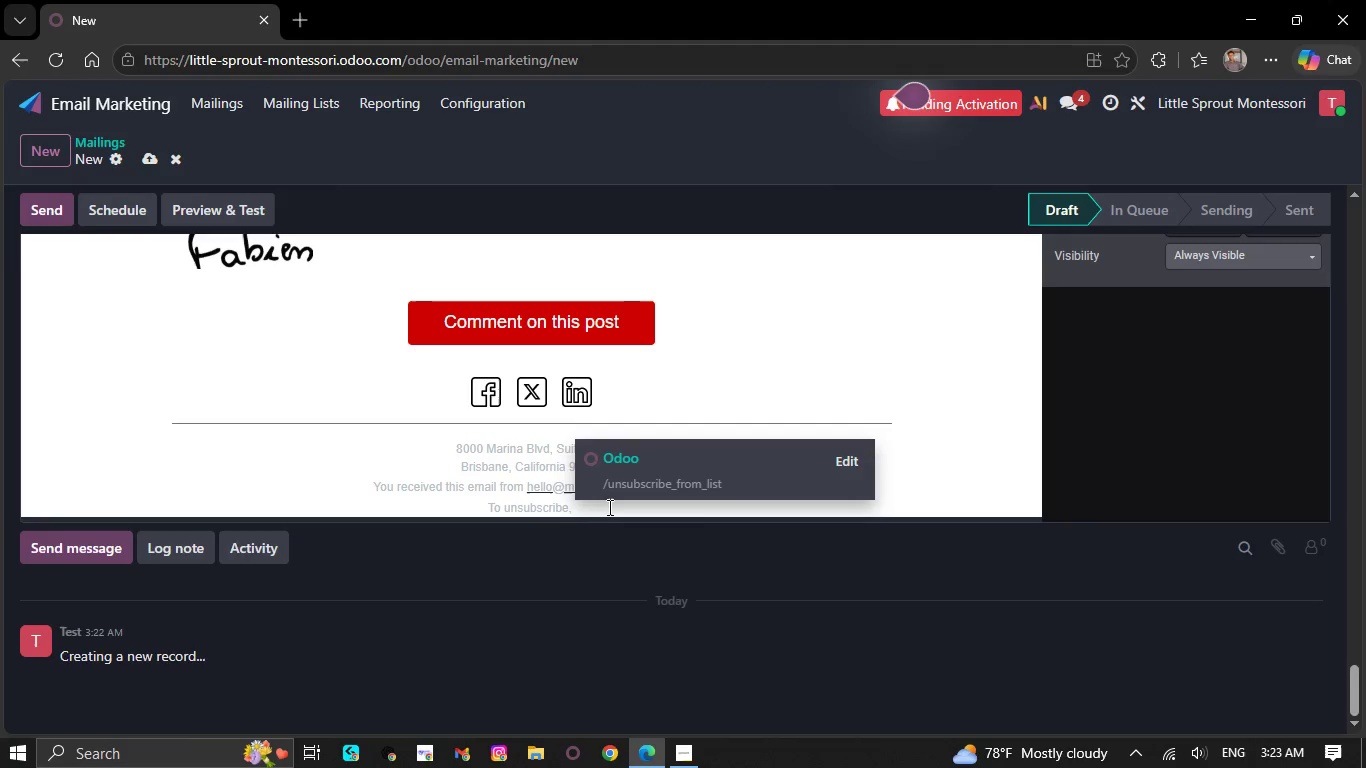 
key(Backspace)
 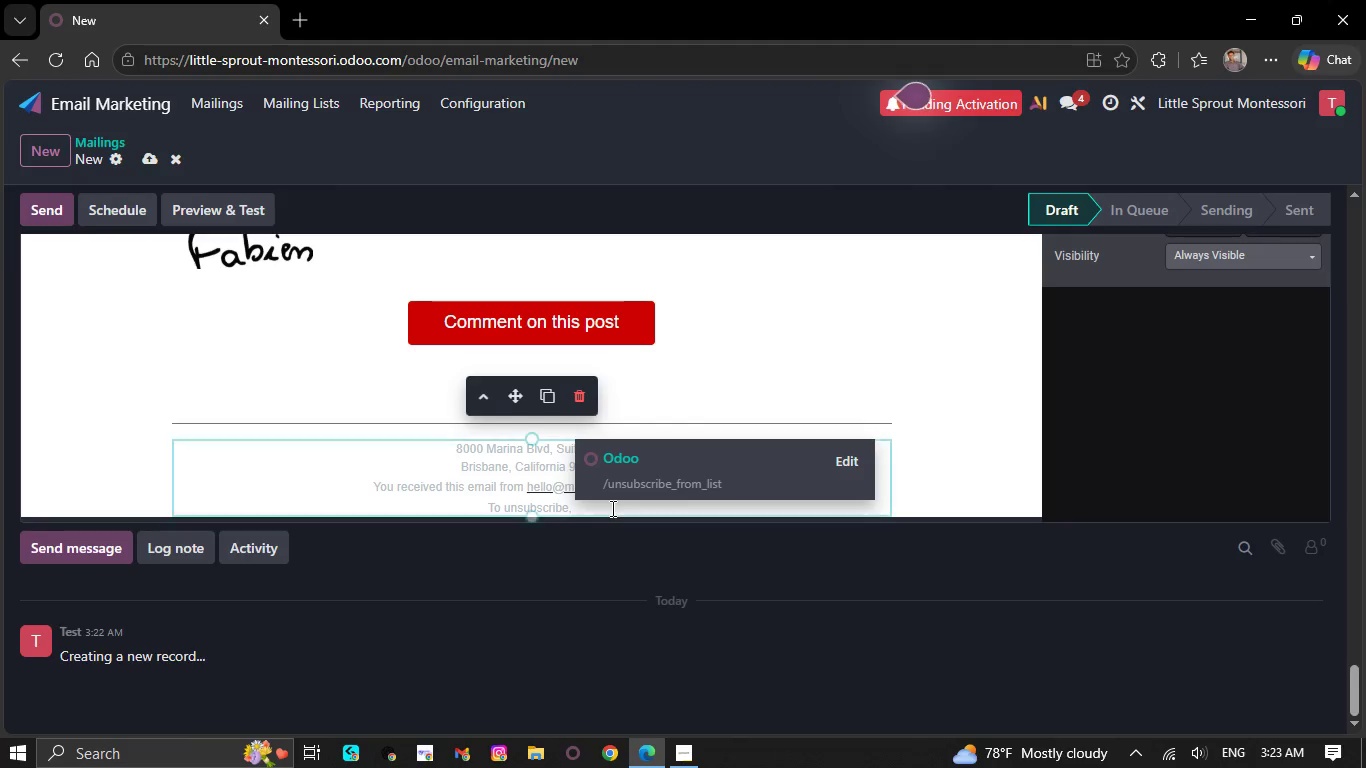 
left_click([611, 508])
 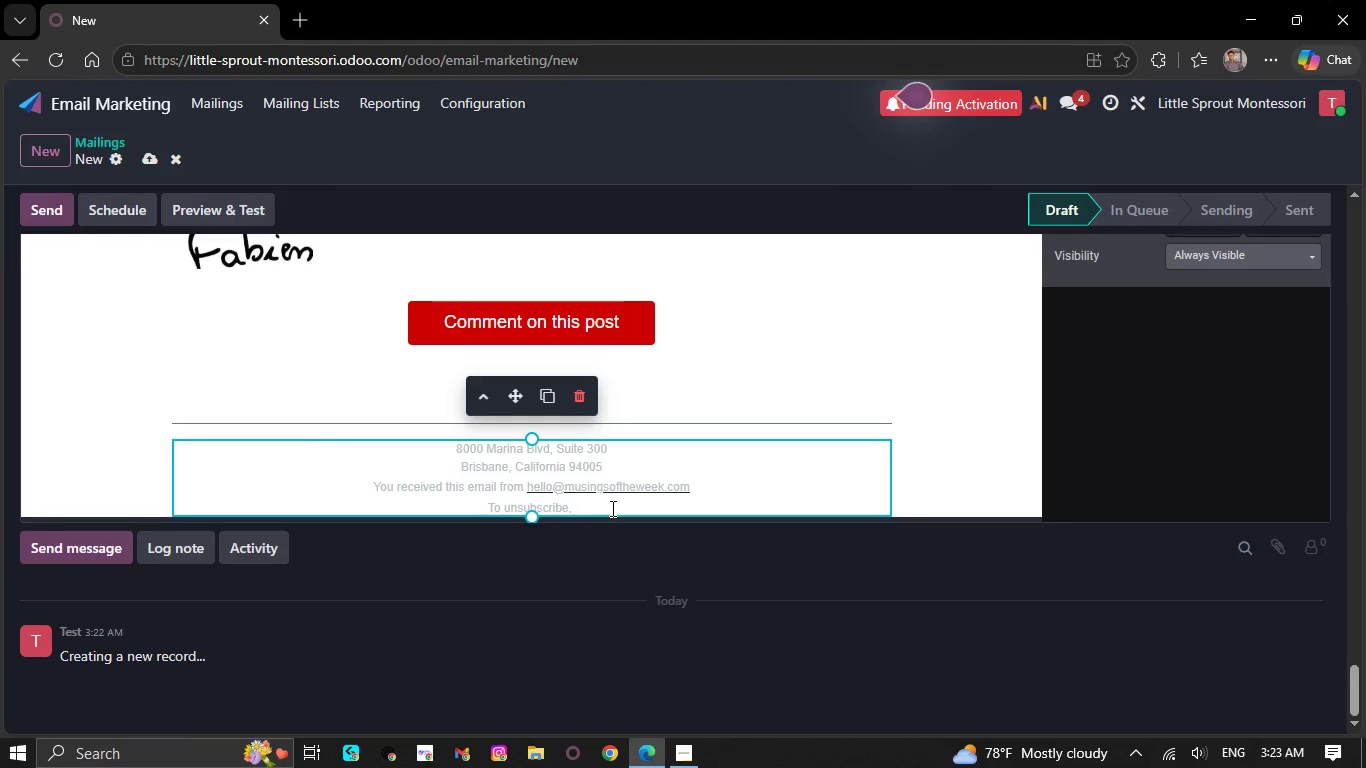 
key(Backspace)
 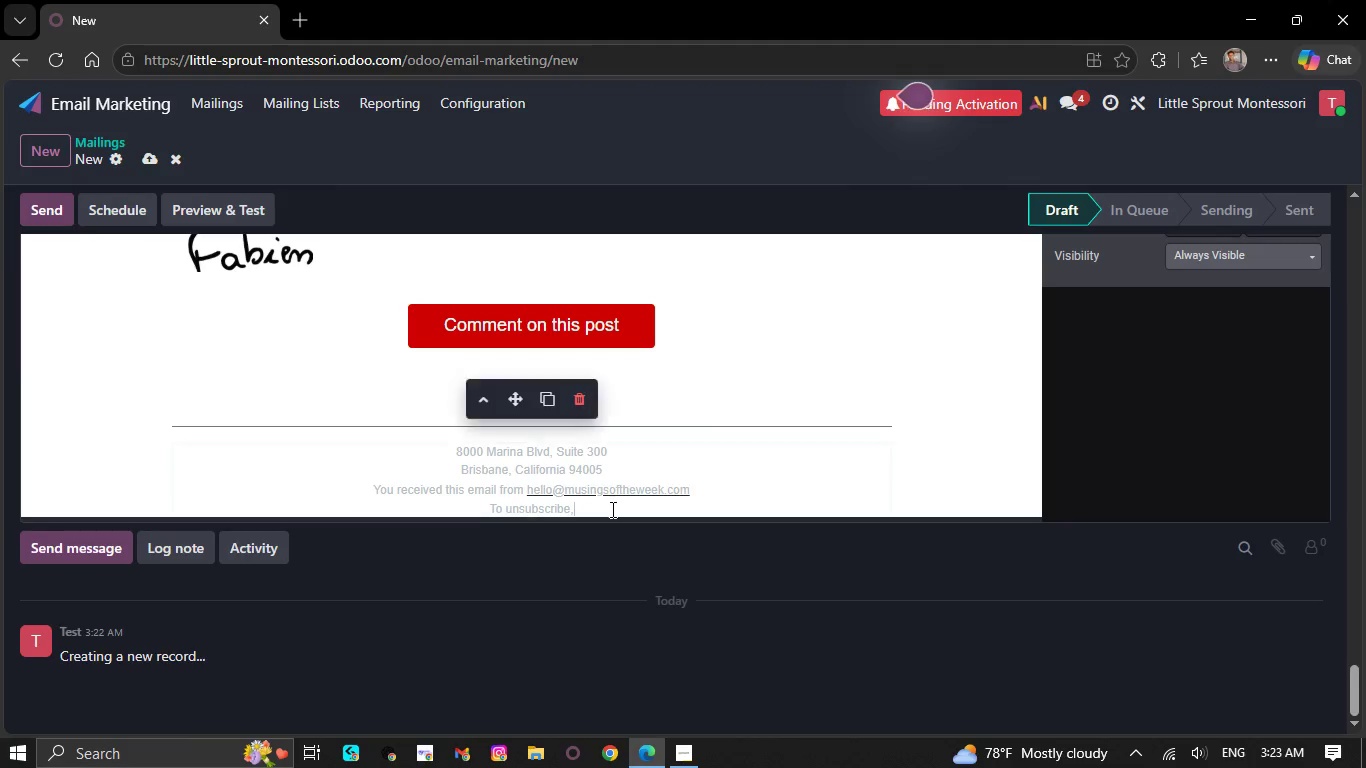 
key(Backspace)
 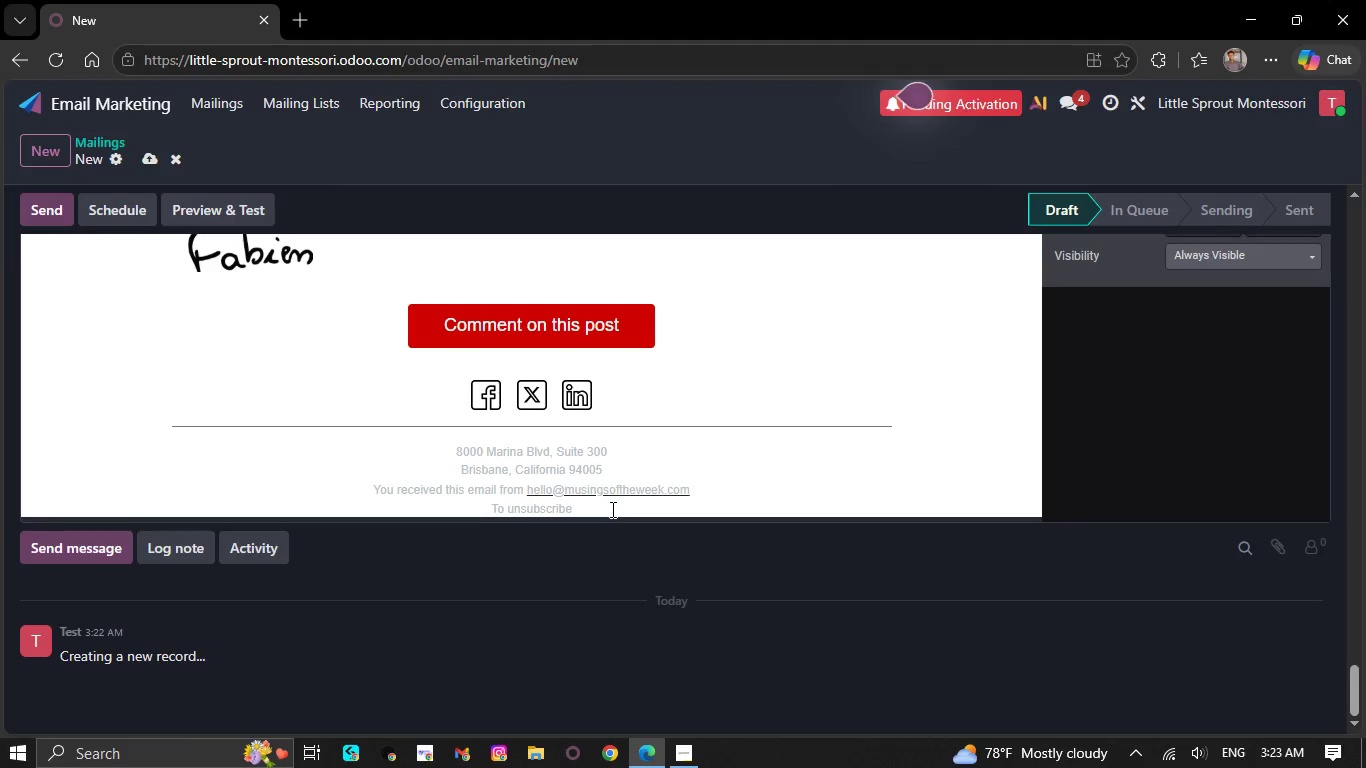 
wait(5.67)
 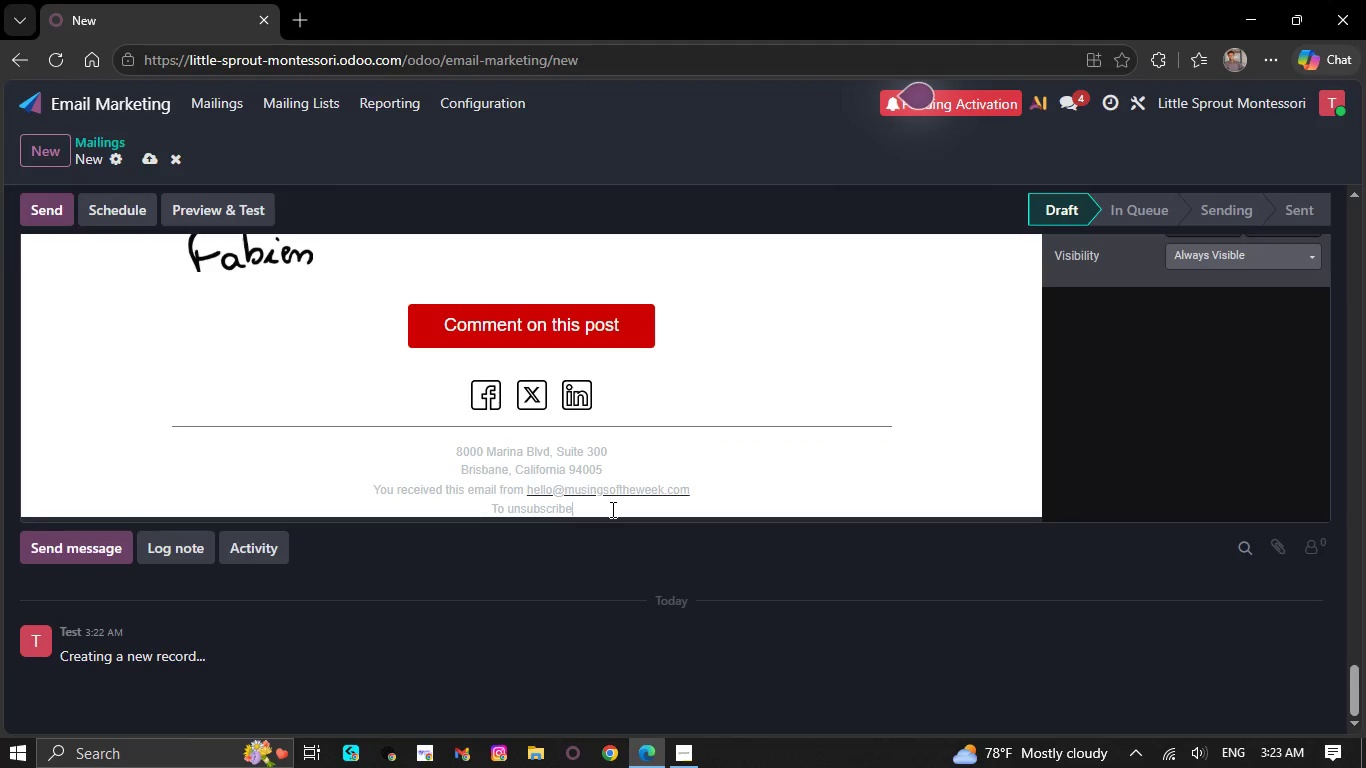 
hold_key(key=Backspace, duration=1.5)
 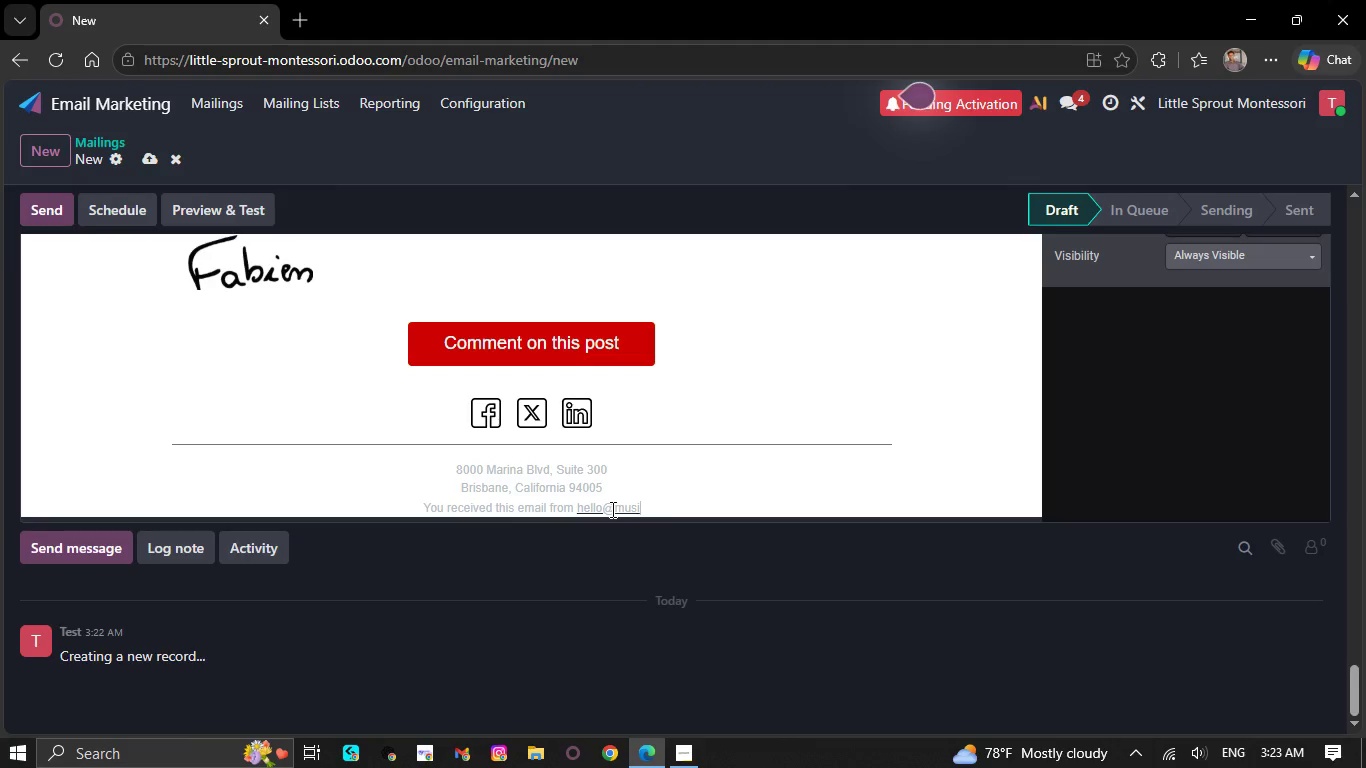 
hold_key(key=Backspace, duration=1.5)
 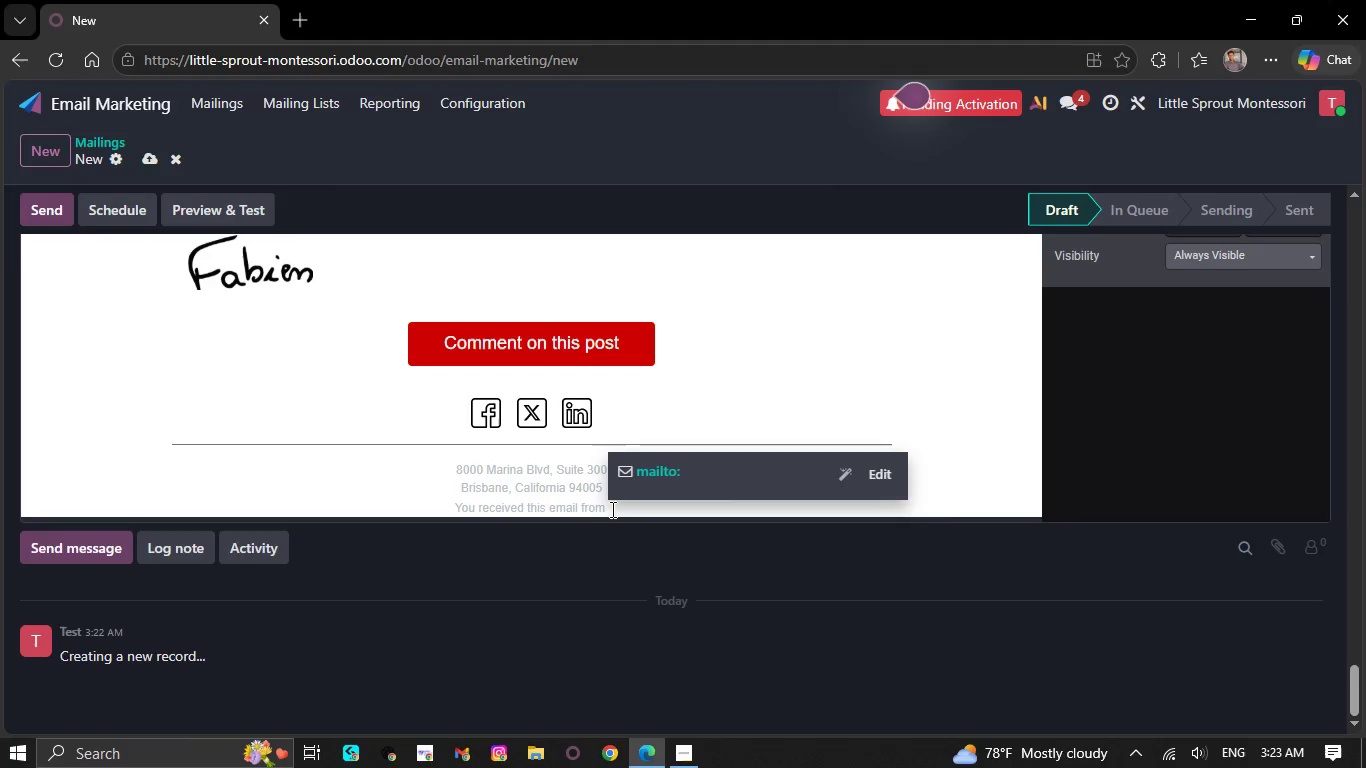 
hold_key(key=Backspace, duration=1.5)
 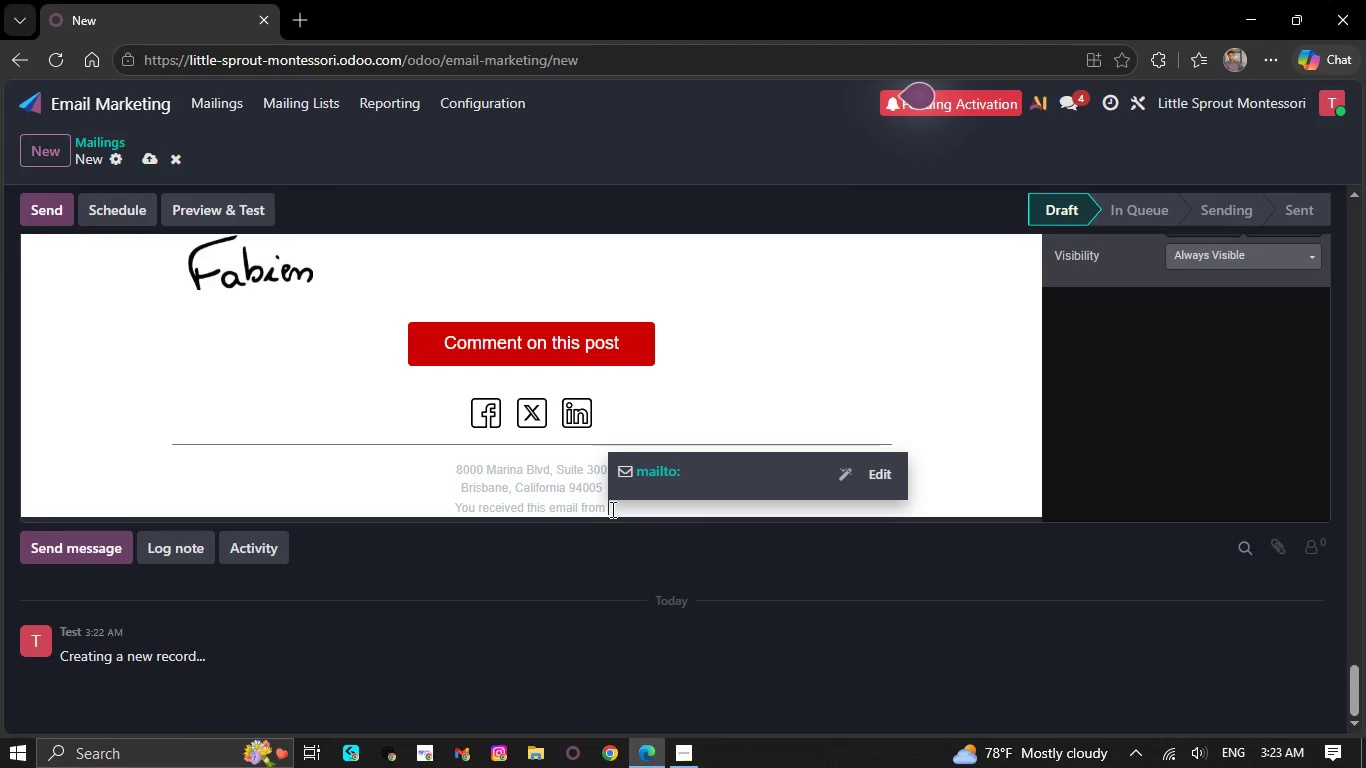 
hold_key(key=Backspace, duration=0.5)
 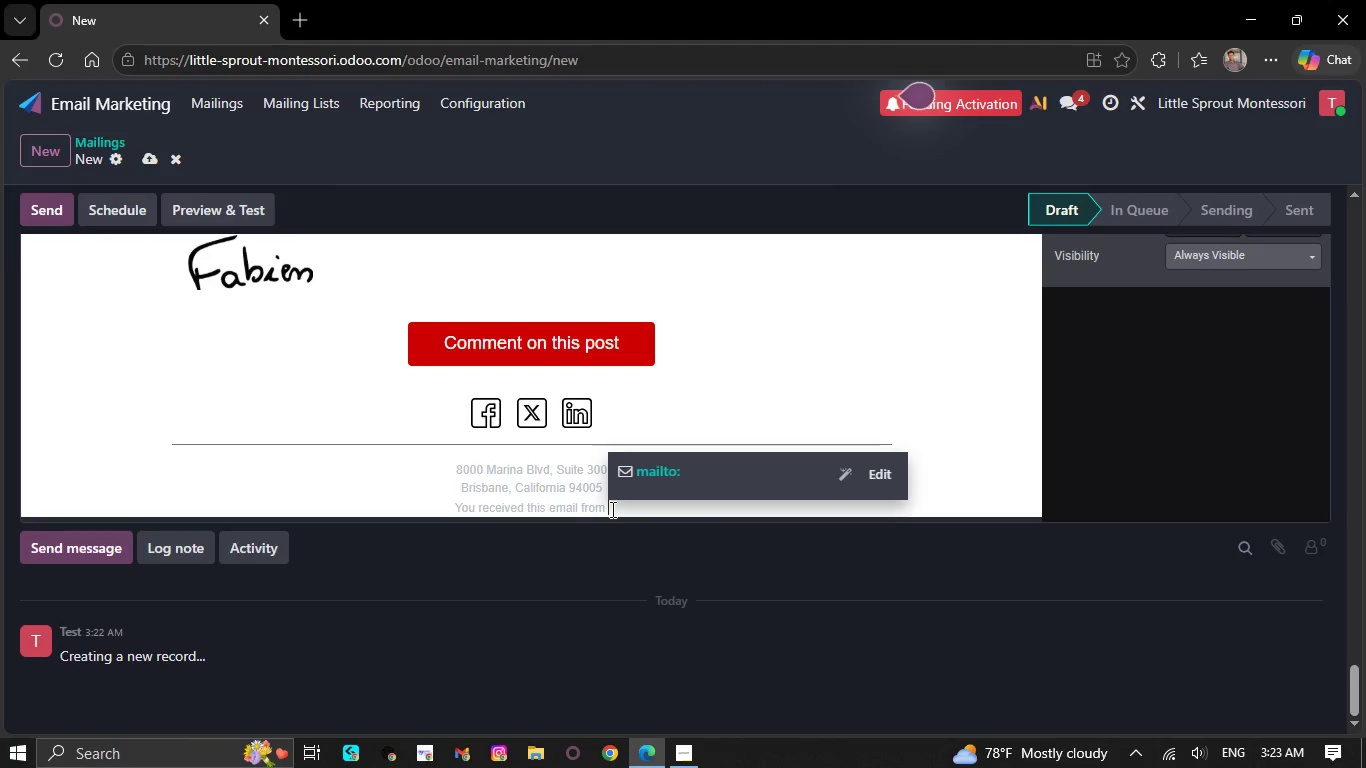 
hold_key(key=Backspace, duration=1.52)
 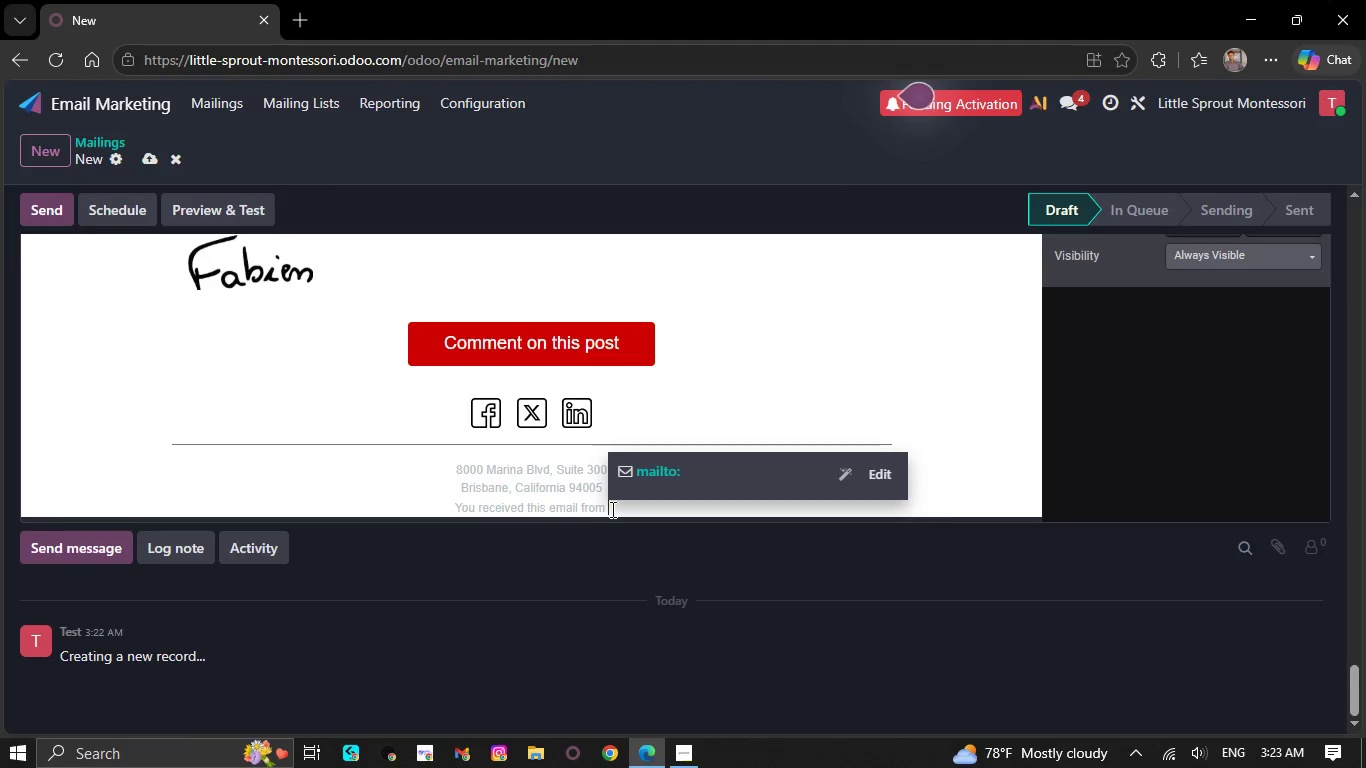 
hold_key(key=Backspace, duration=1.5)
 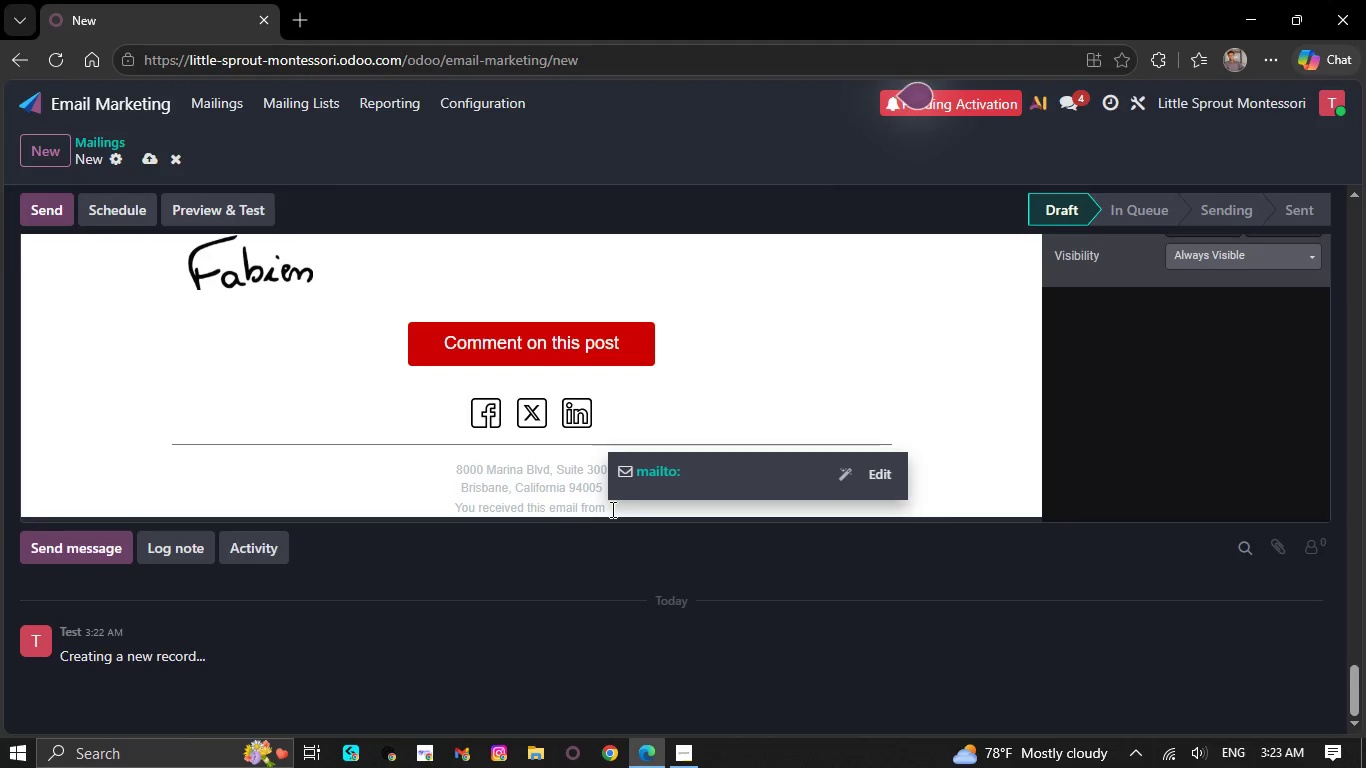 
hold_key(key=Backspace, duration=1.5)
 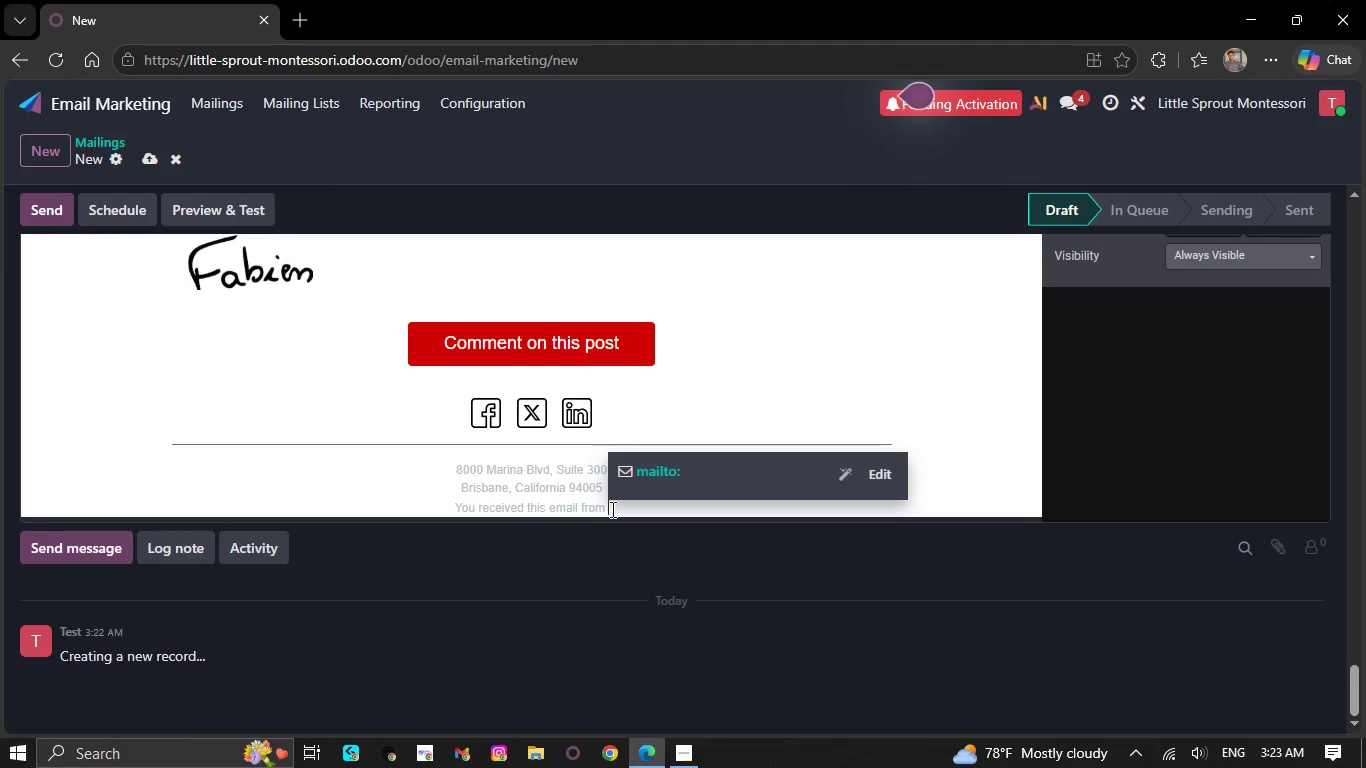 
hold_key(key=Backspace, duration=1.5)
 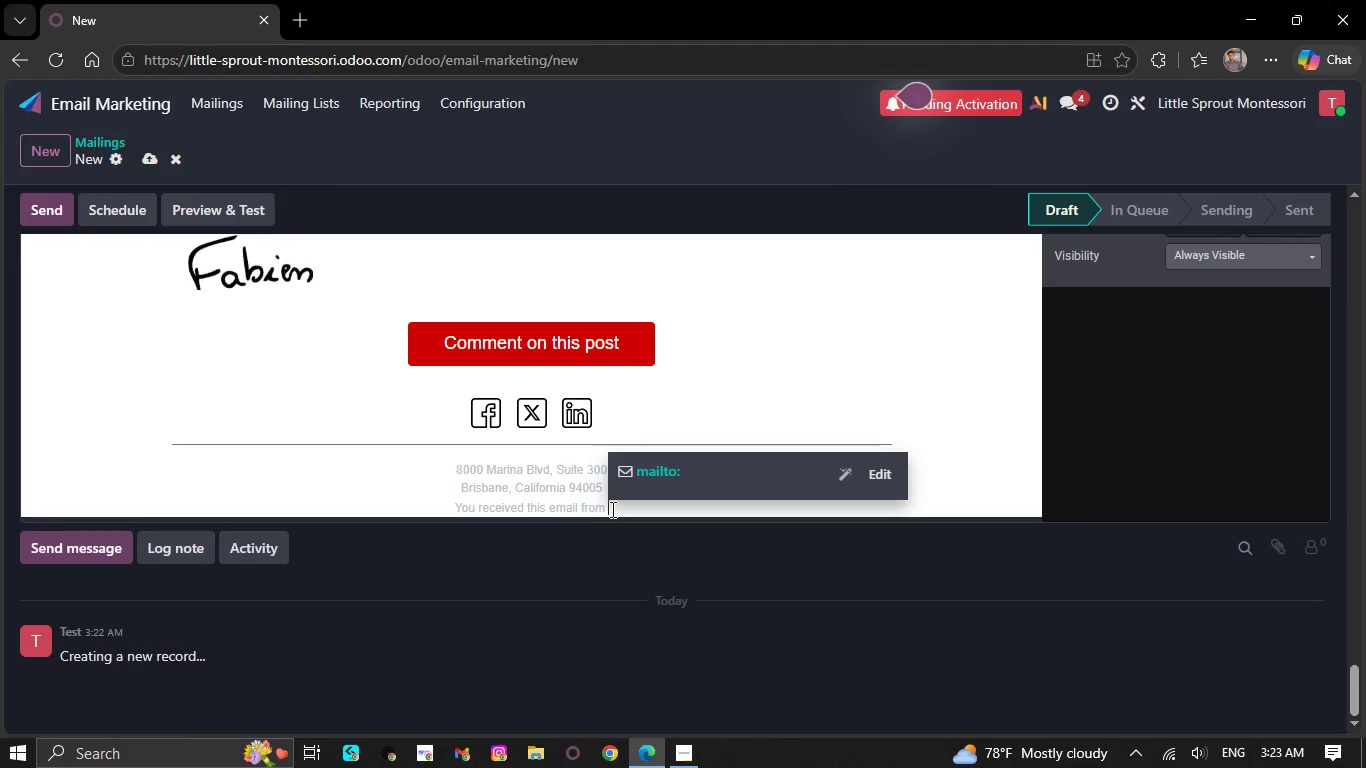 
hold_key(key=Backspace, duration=0.86)
 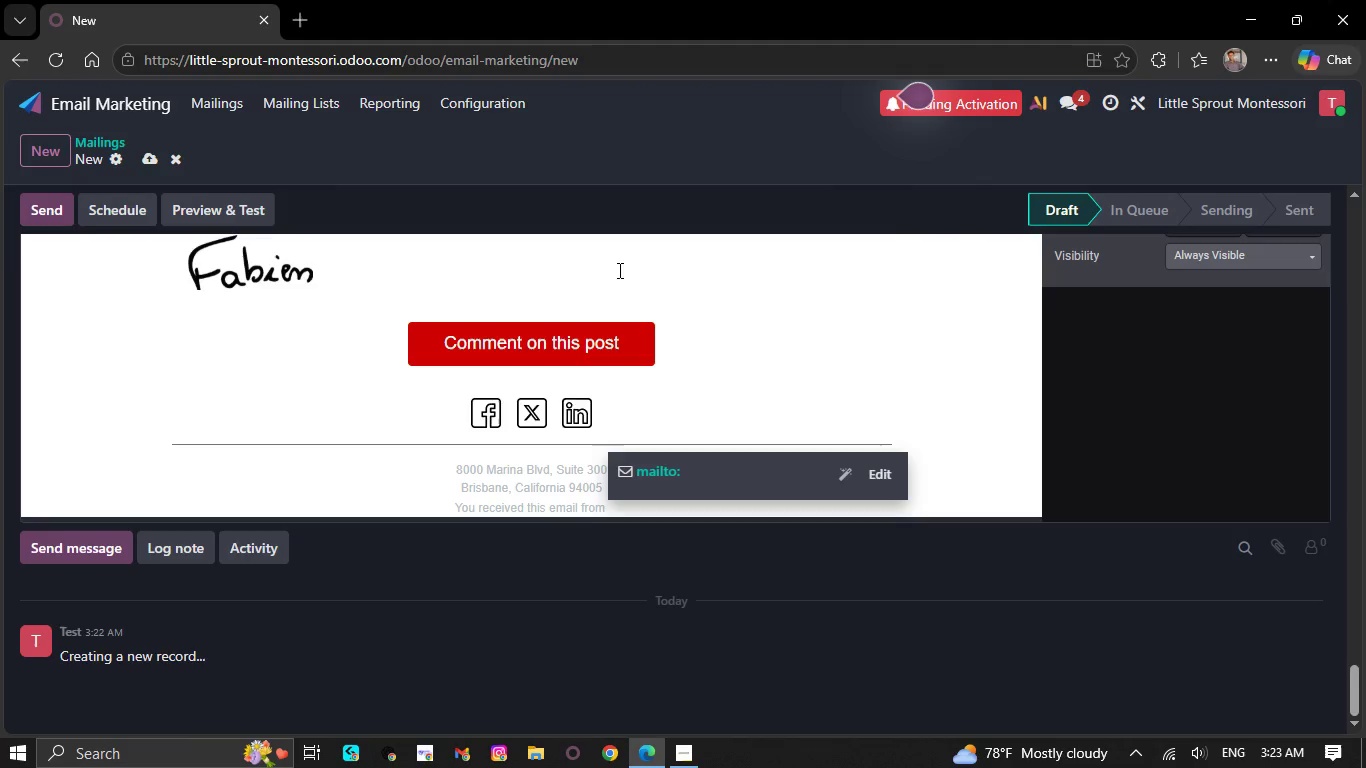 
scroll: coordinate [351, 326], scroll_direction: up, amount: 3.0
 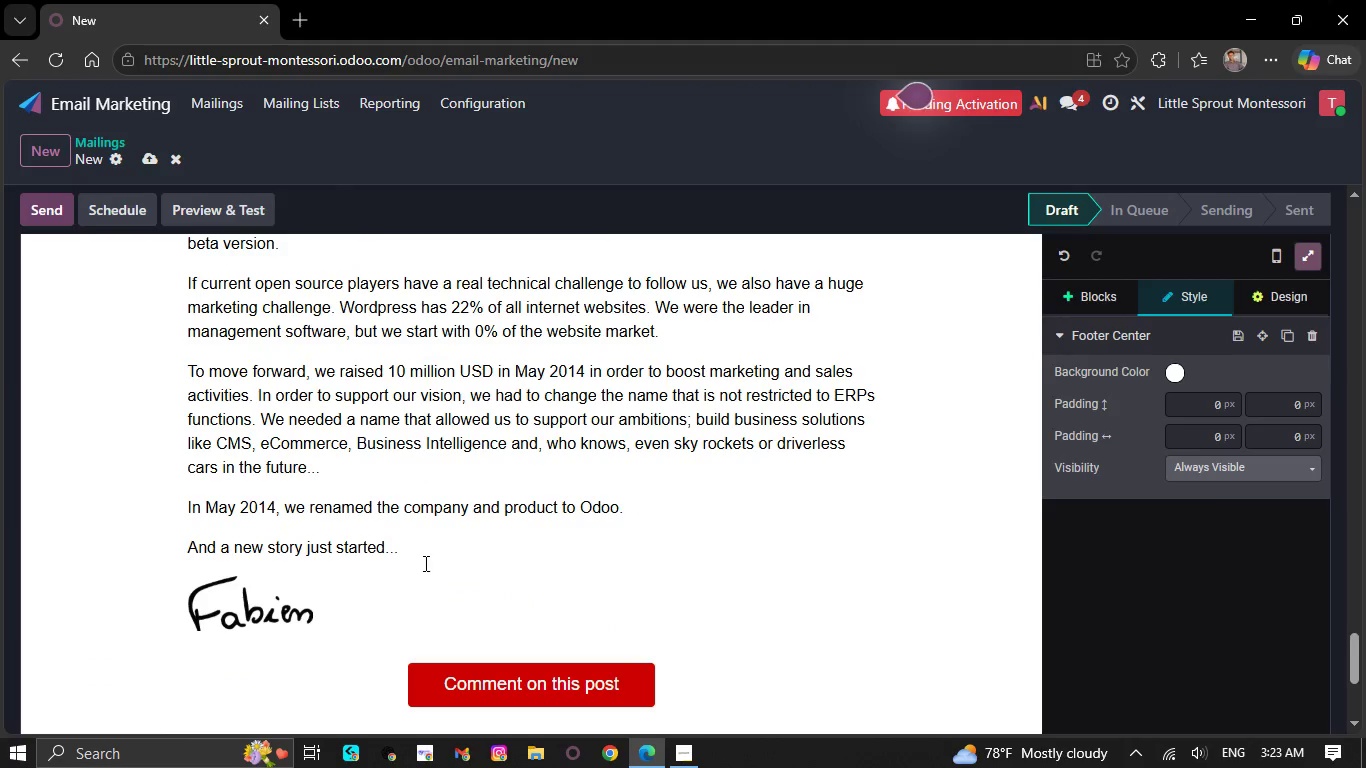 
left_click([432, 544])
 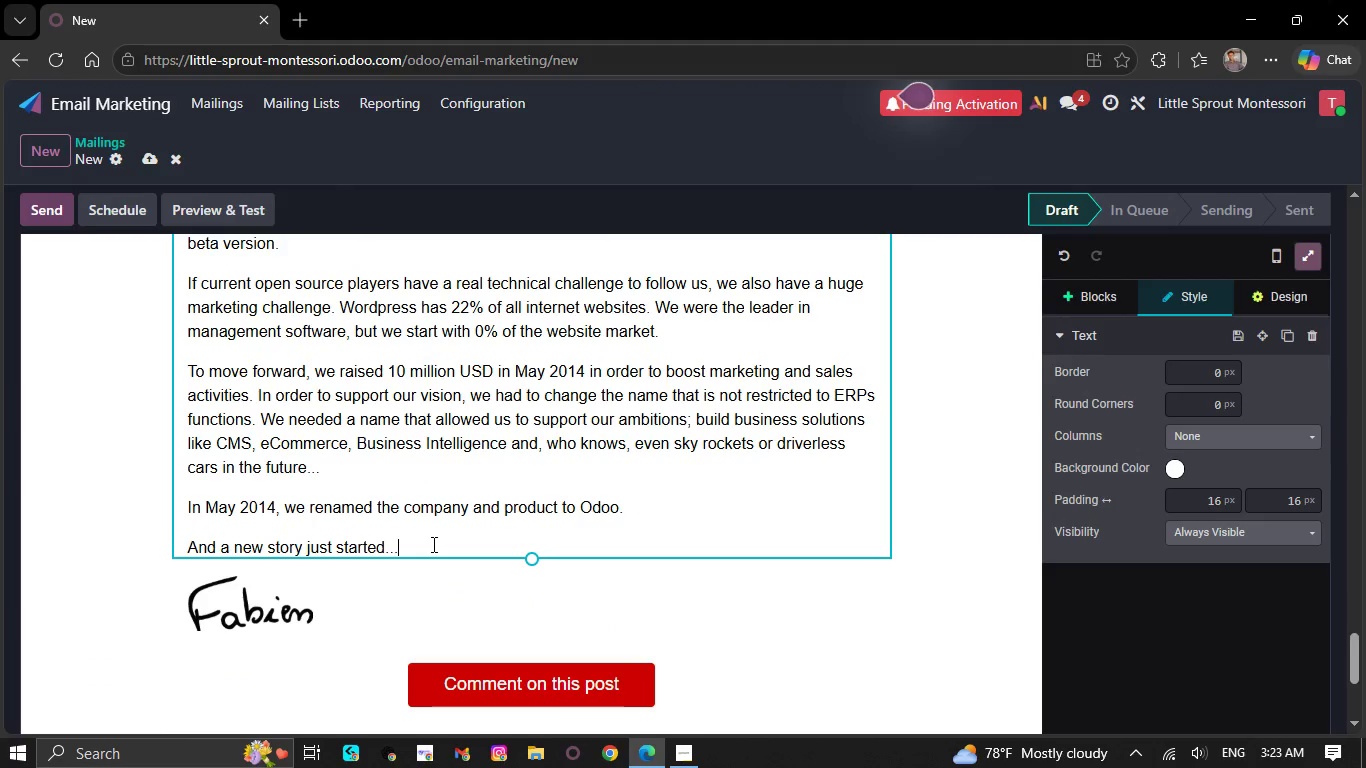 
hold_key(key=Backspace, duration=1.51)
 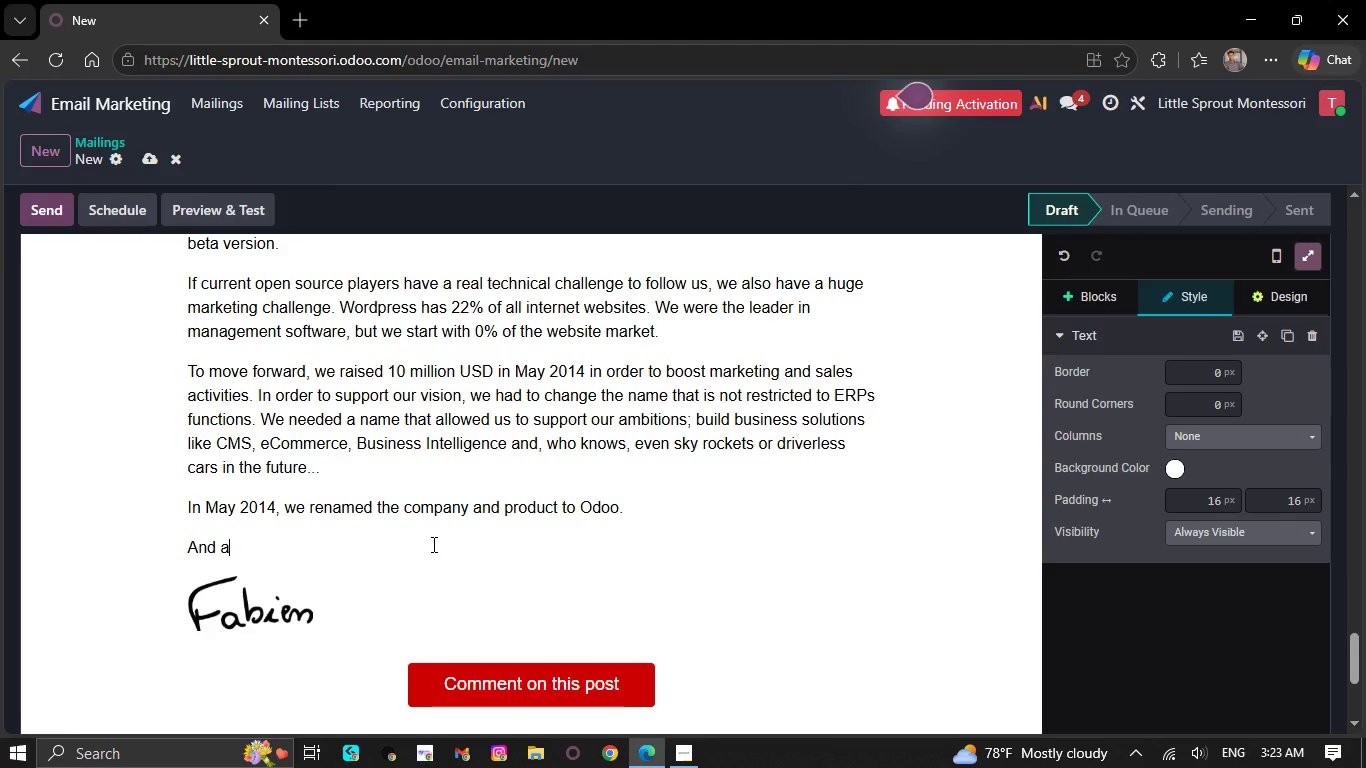 
hold_key(key=Backspace, duration=1.5)
 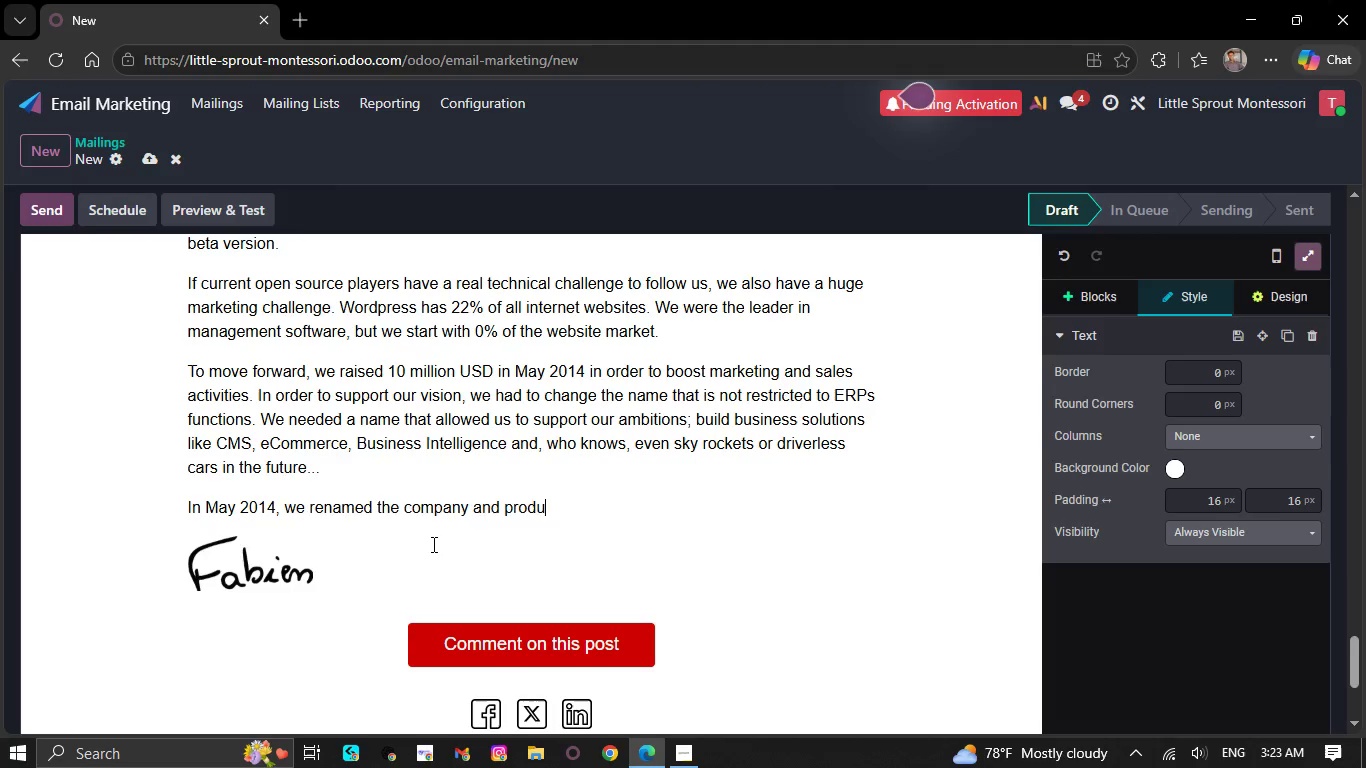 
hold_key(key=Backspace, duration=1.5)
 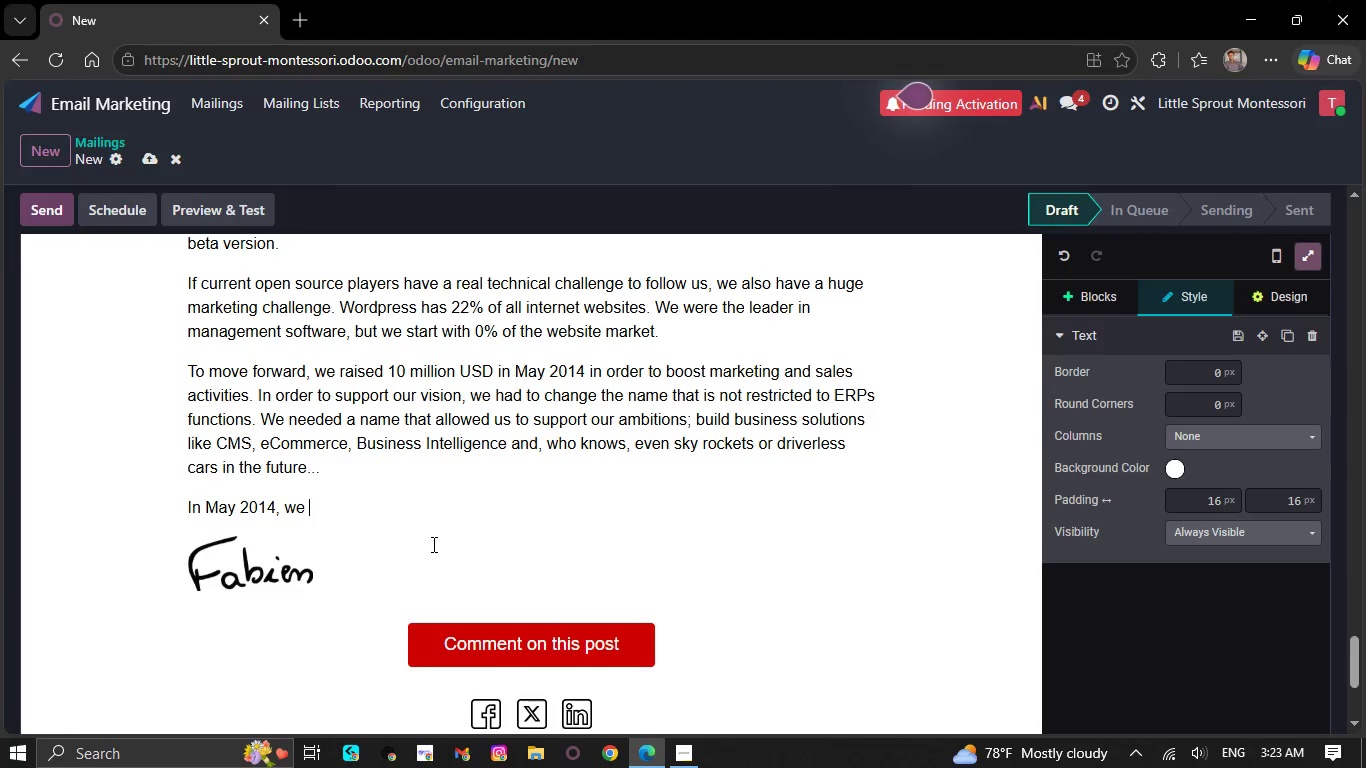 
hold_key(key=Backspace, duration=1.52)
 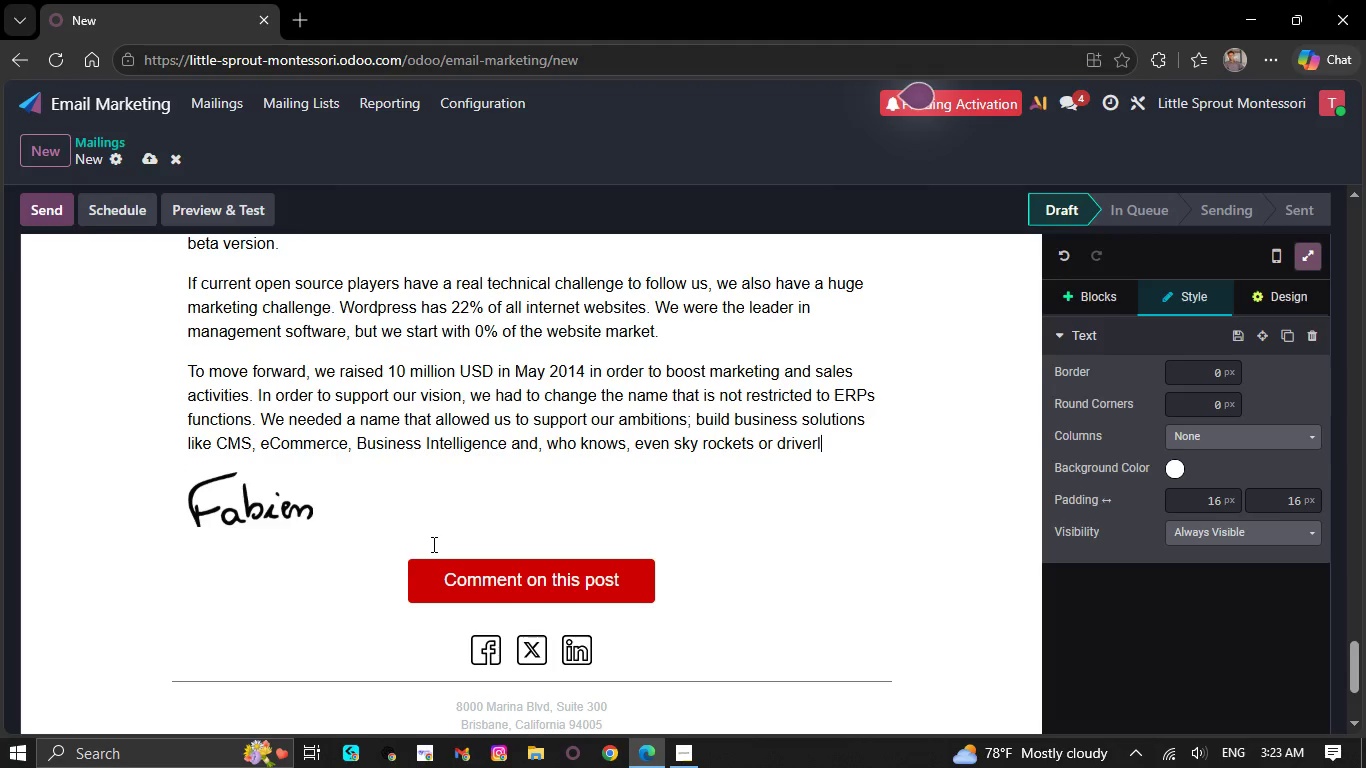 
hold_key(key=Backspace, duration=1.5)
 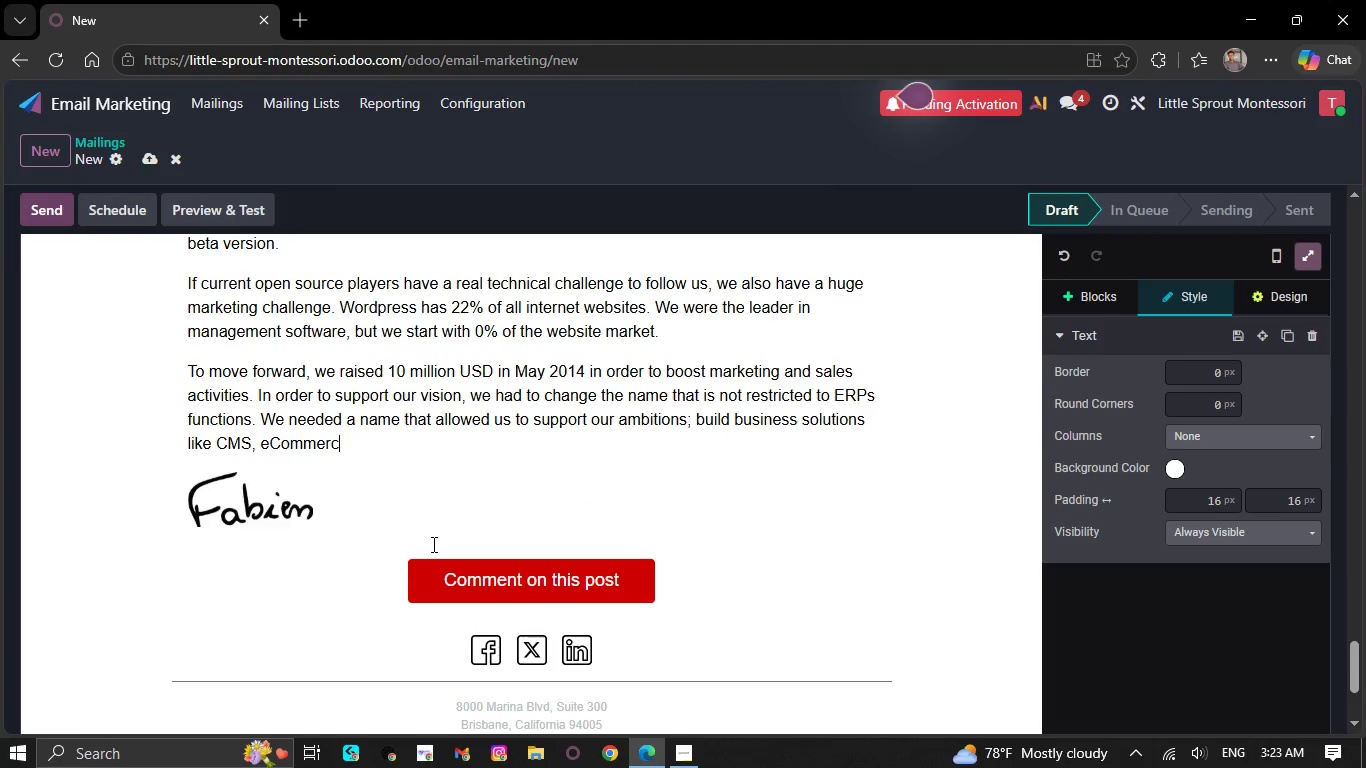 
hold_key(key=Backspace, duration=1.5)
 